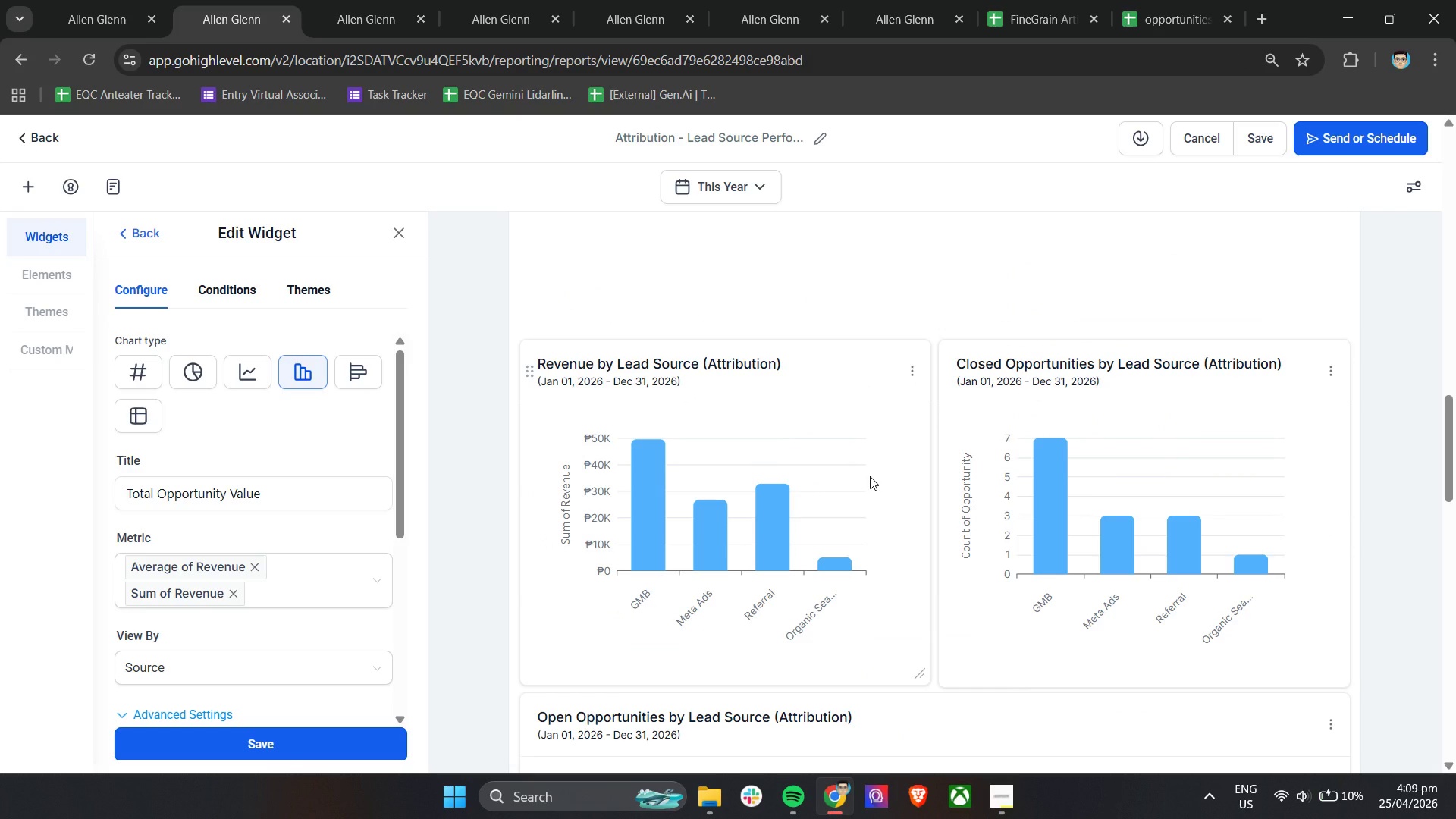 
scroll: coordinate [869, 428], scroll_direction: up, amount: 1.0
 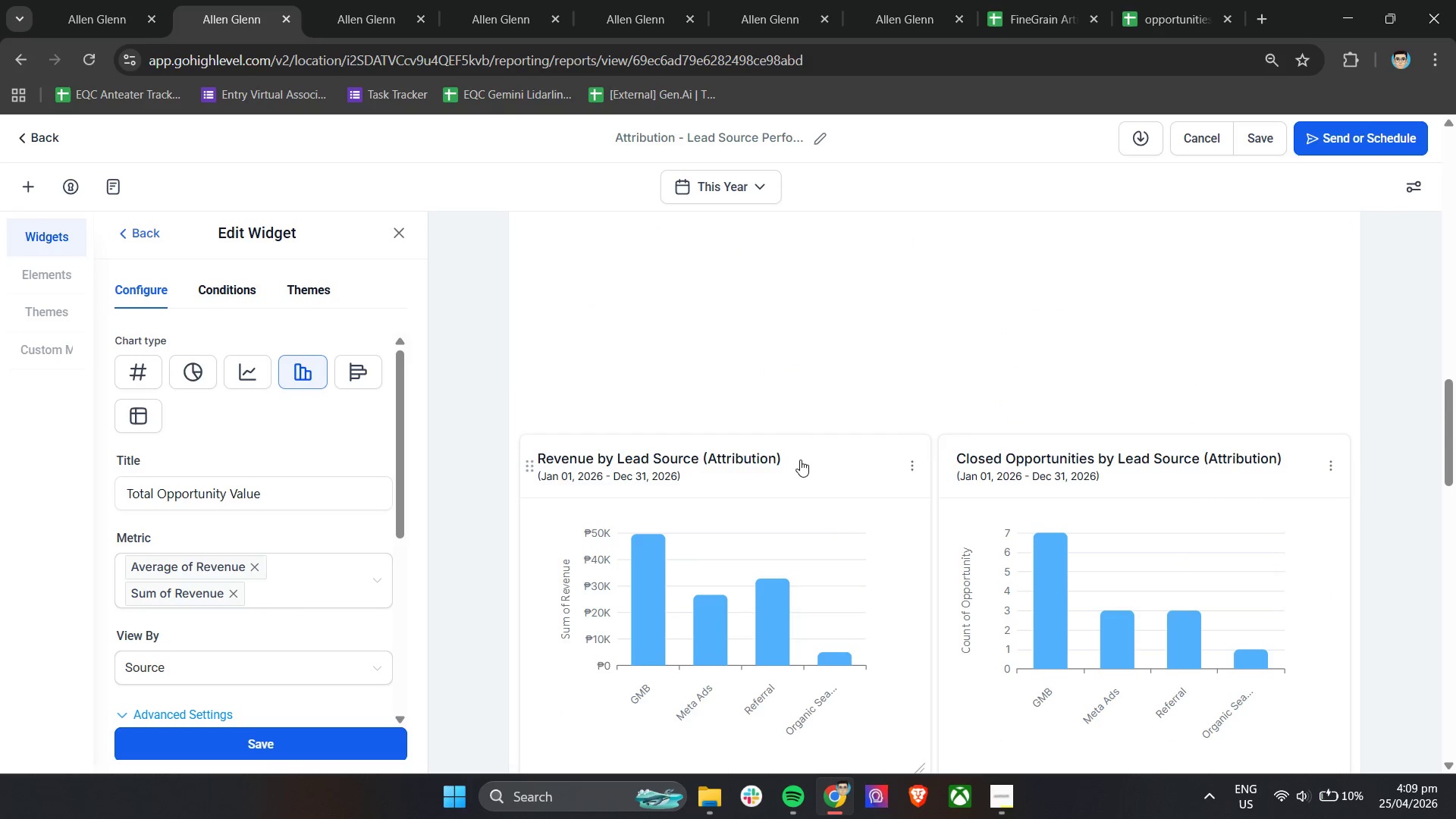 
left_click_drag(start_coordinate=[801, 456], to_coordinate=[747, 587])
 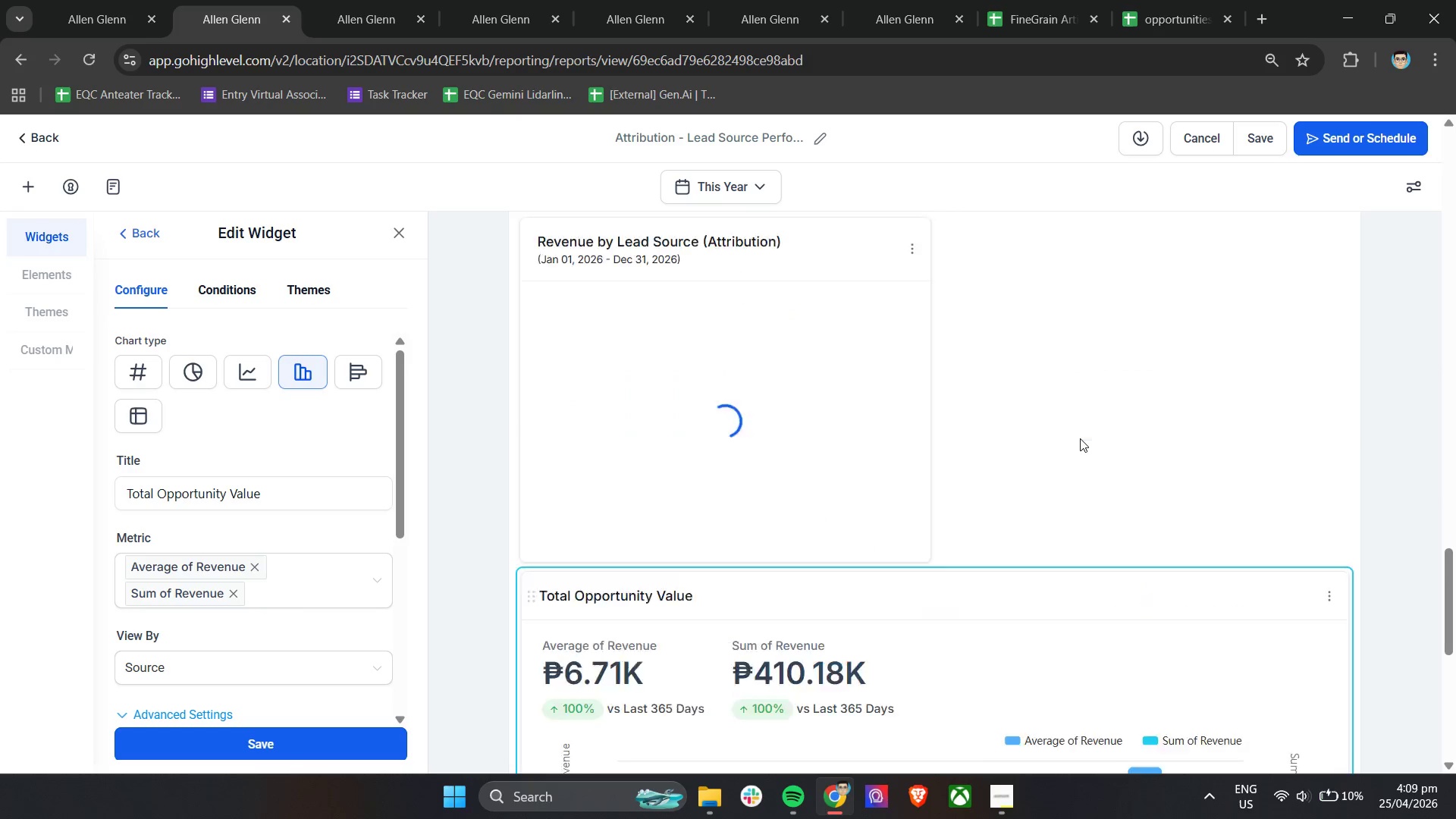 
scroll: coordinate [648, 568], scroll_direction: down, amount: 13.0
 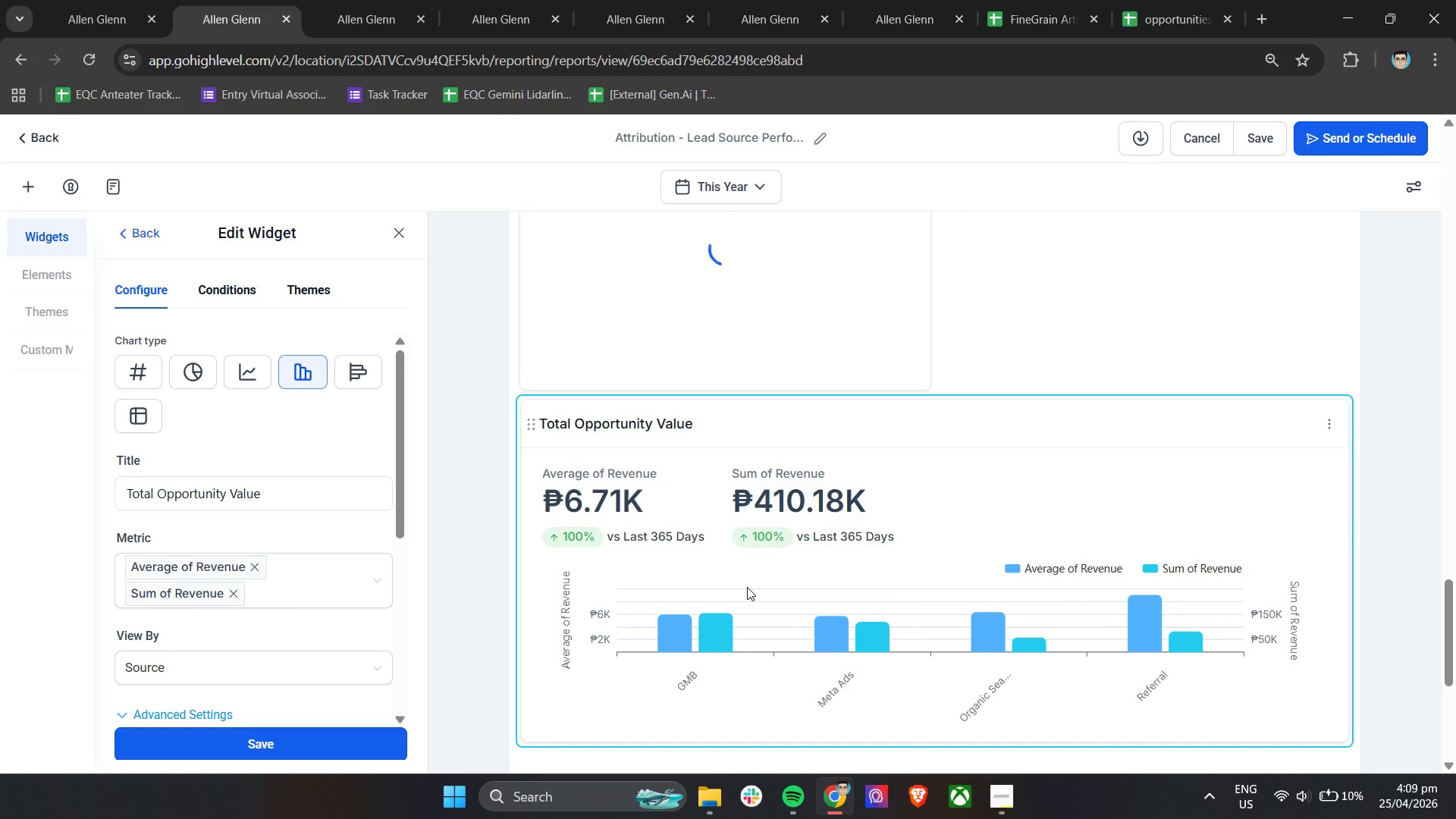 
scroll: coordinate [1080, 438], scroll_direction: up, amount: 12.0
 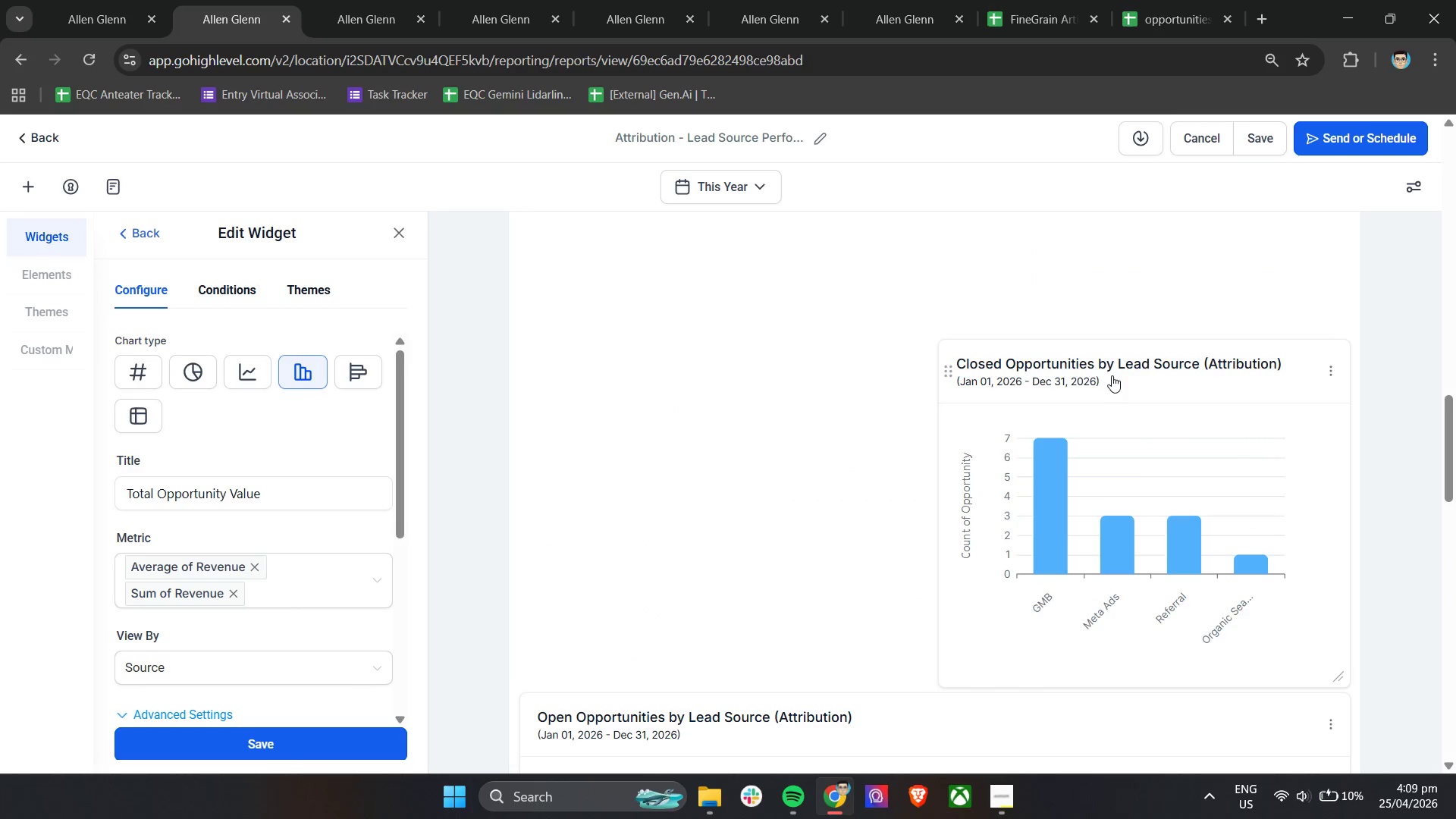 
left_click_drag(start_coordinate=[1112, 375], to_coordinate=[1091, 661])
 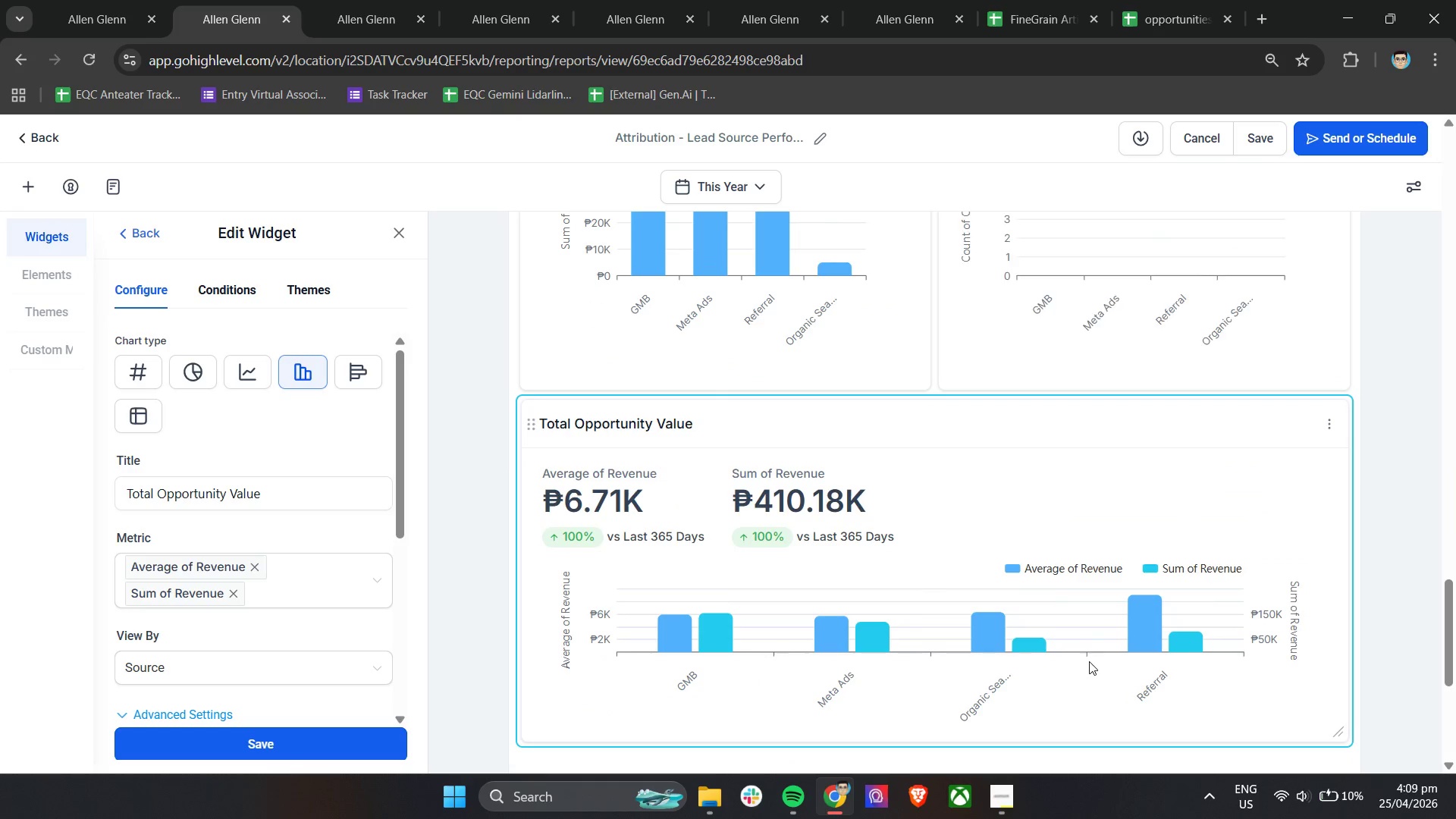 
scroll: coordinate [1091, 661], scroll_direction: down, amount: 12.0
 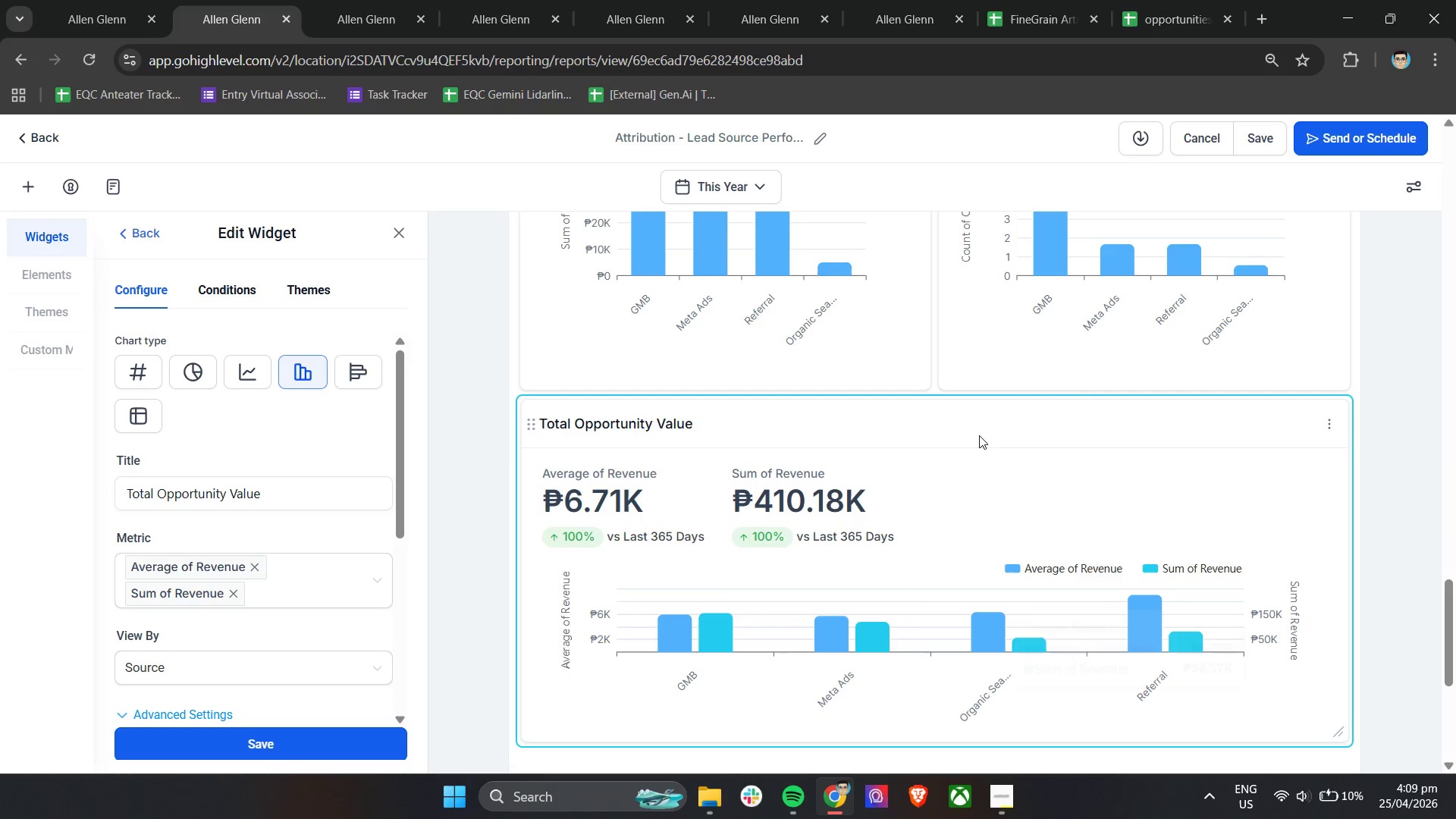 
left_click_drag(start_coordinate=[977, 413], to_coordinate=[1034, 230])
 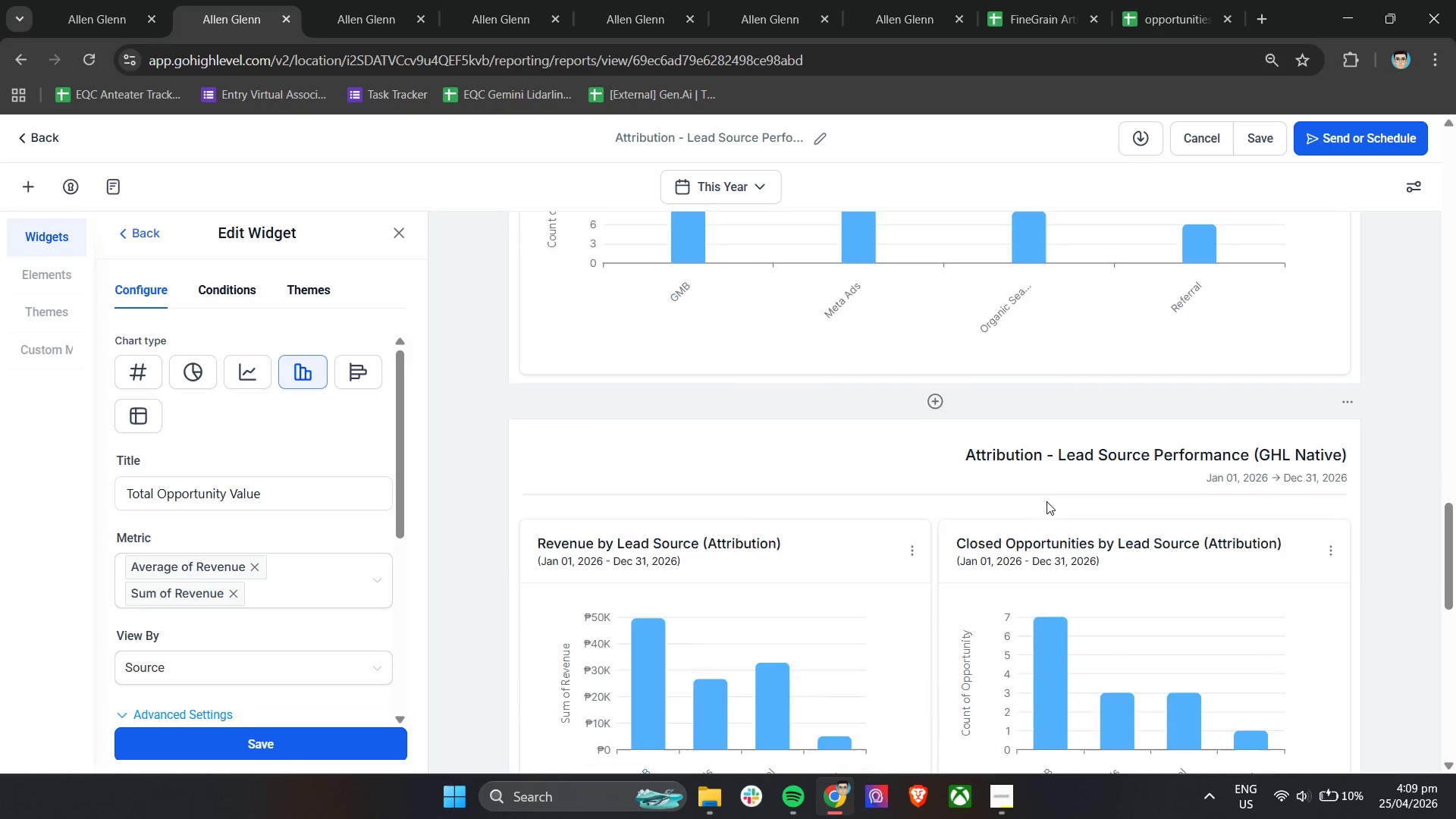 
scroll: coordinate [1046, 501], scroll_direction: up, amount: 17.0
 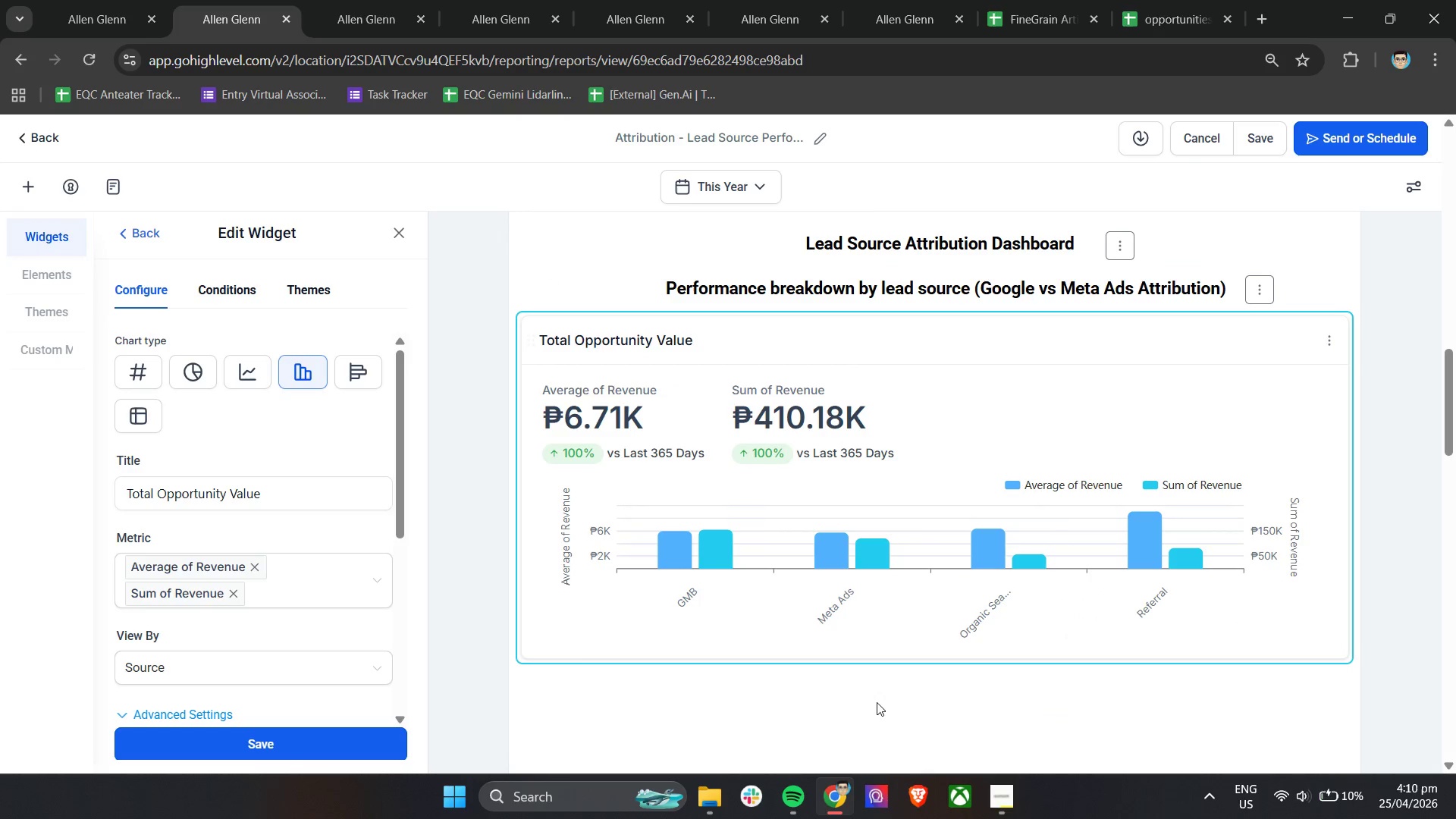 
left_click([869, 716])
 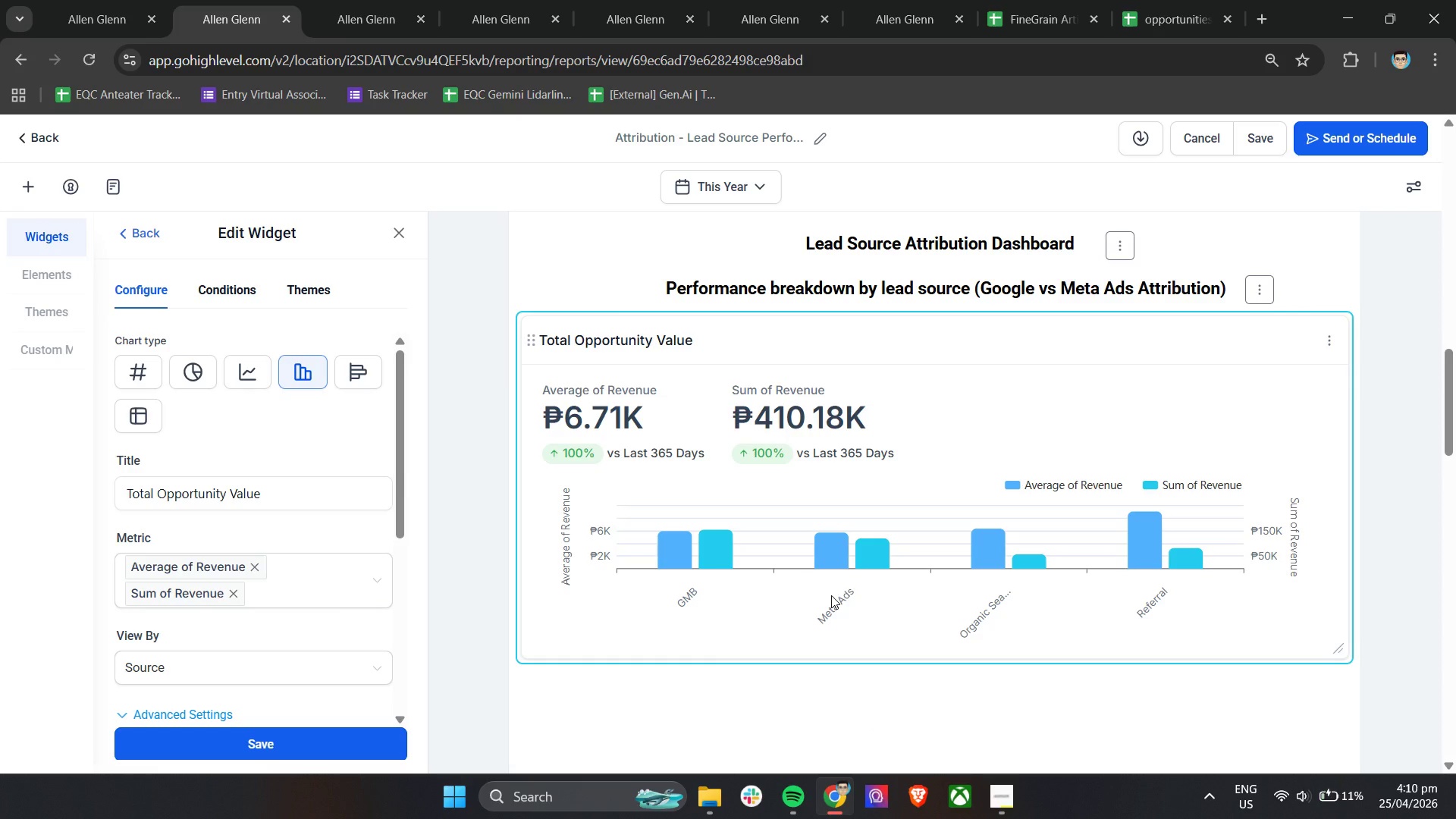 
wait(36.02)
 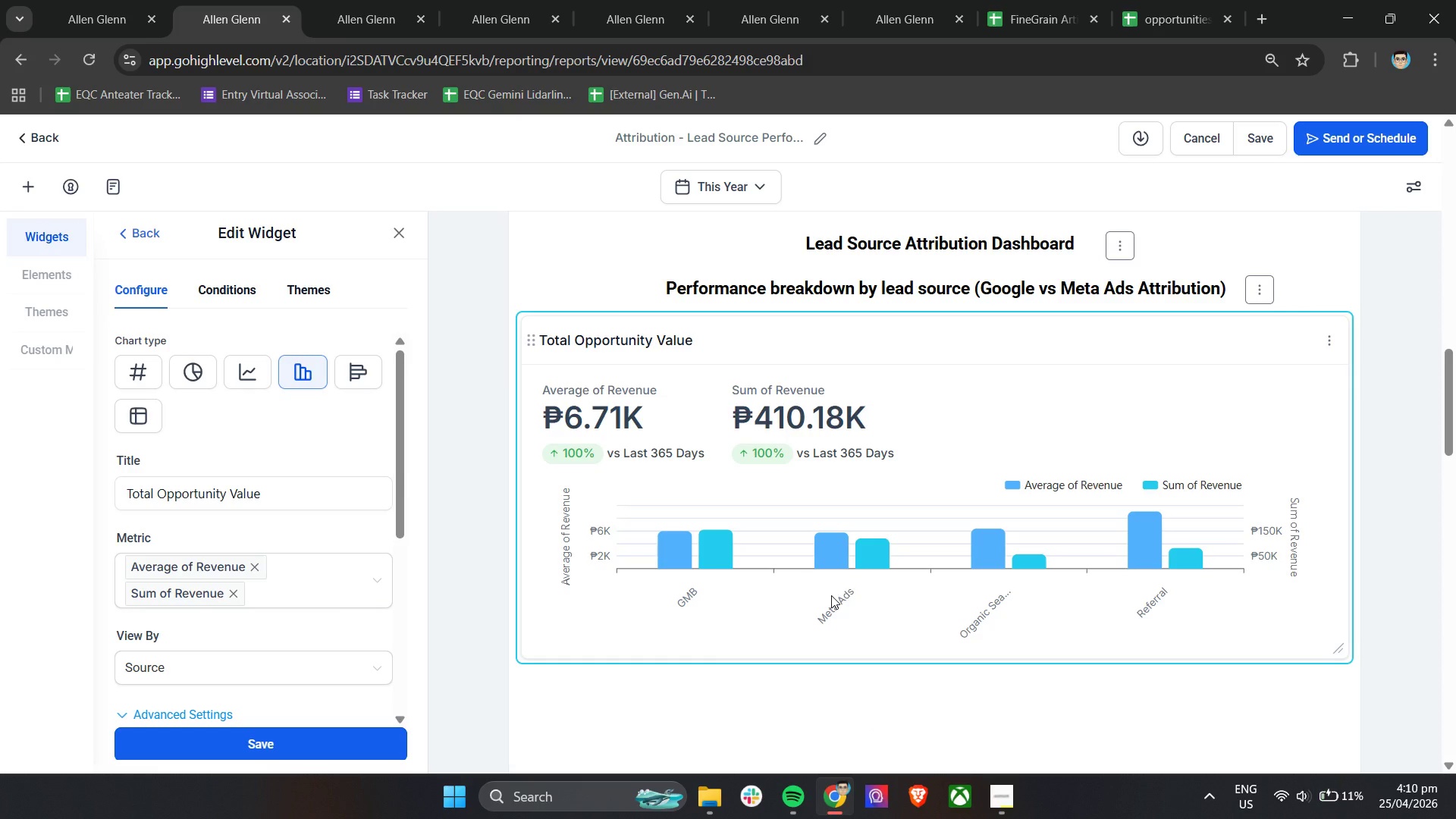 
scroll: coordinate [831, 597], scroll_direction: down, amount: 10.0
 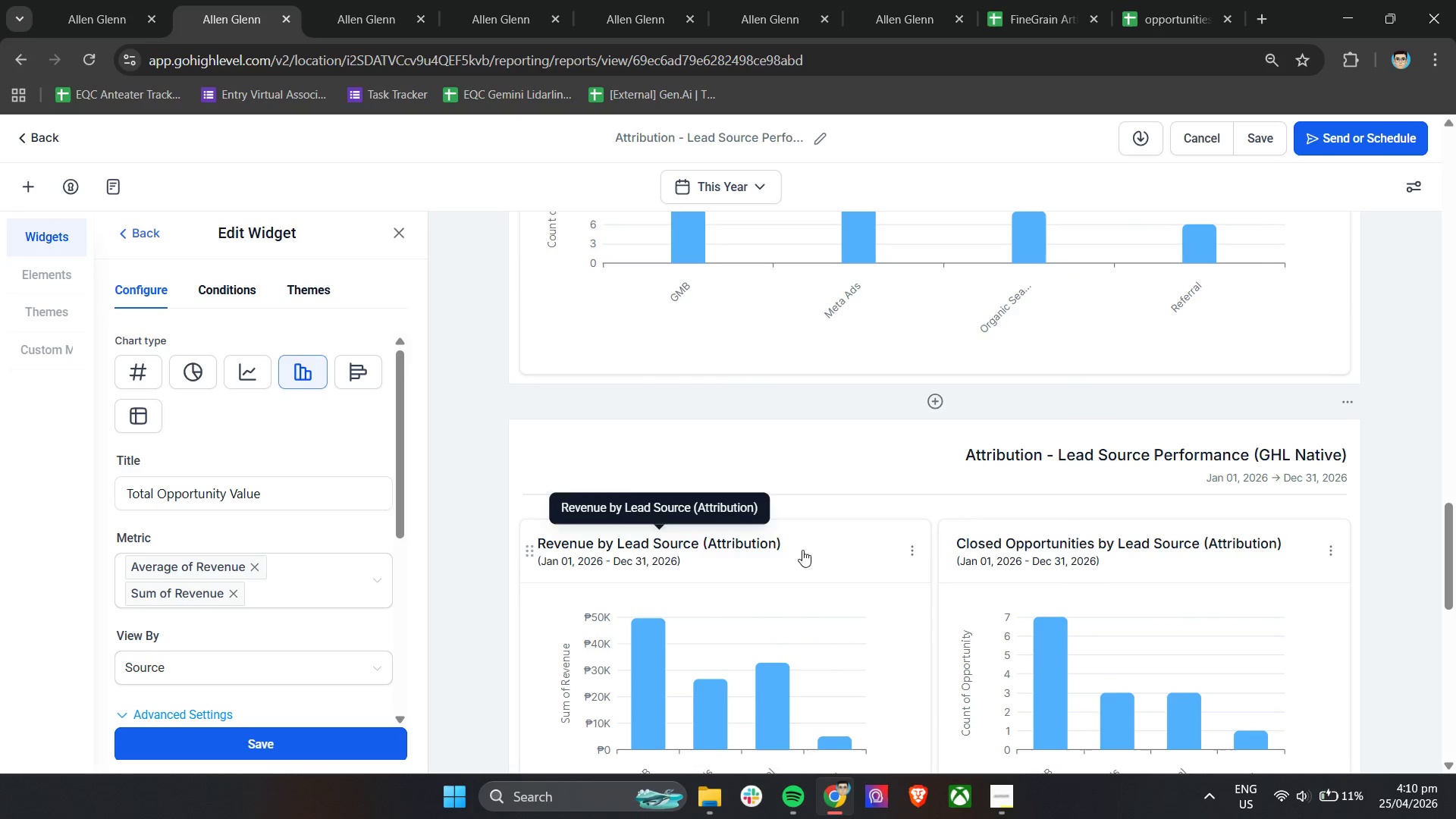 
left_click_drag(start_coordinate=[854, 547], to_coordinate=[789, 677])
 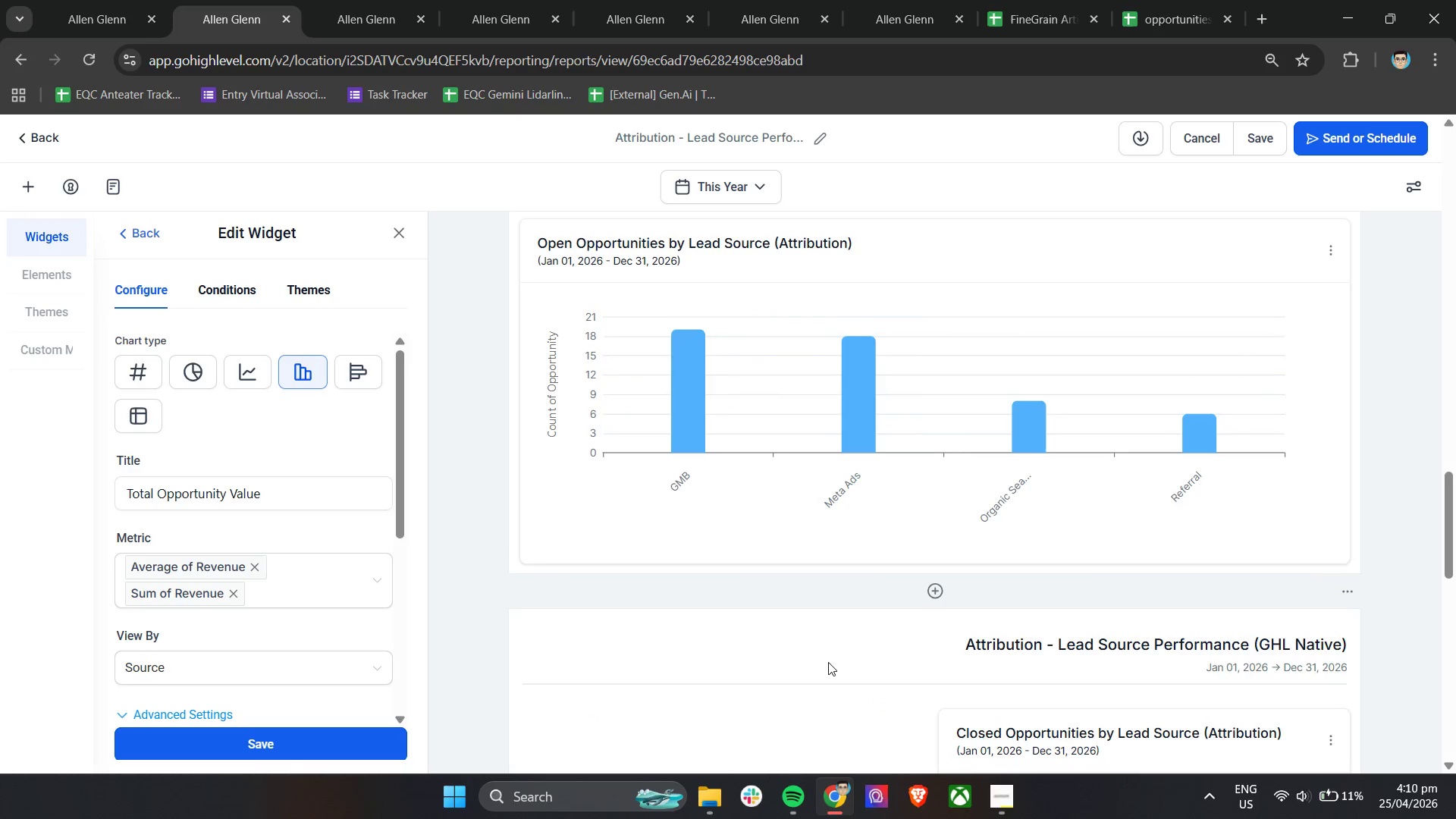 
scroll: coordinate [915, 364], scroll_direction: up, amount: 14.0
 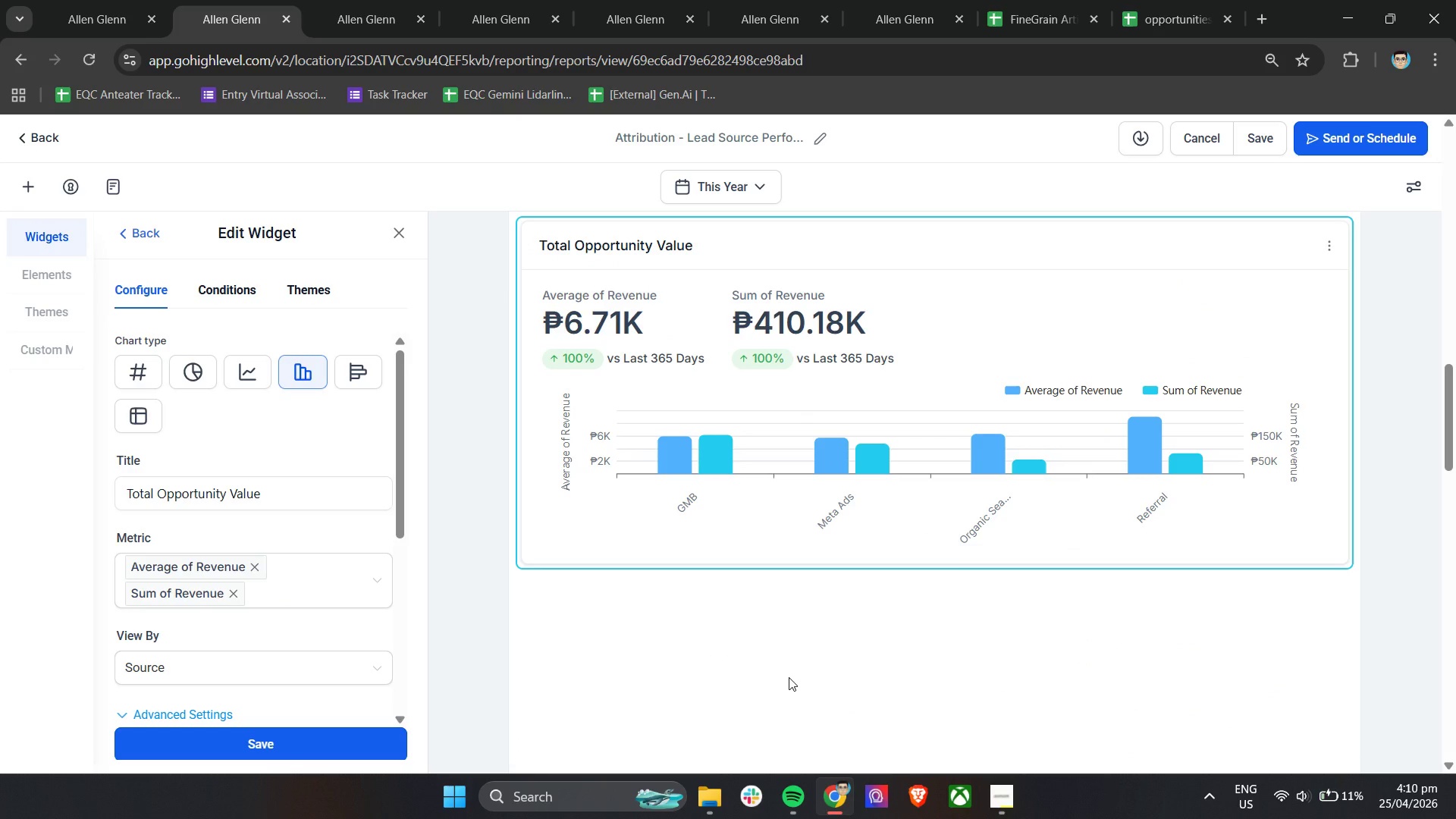 
scroll: coordinate [828, 662], scroll_direction: down, amount: 9.0
 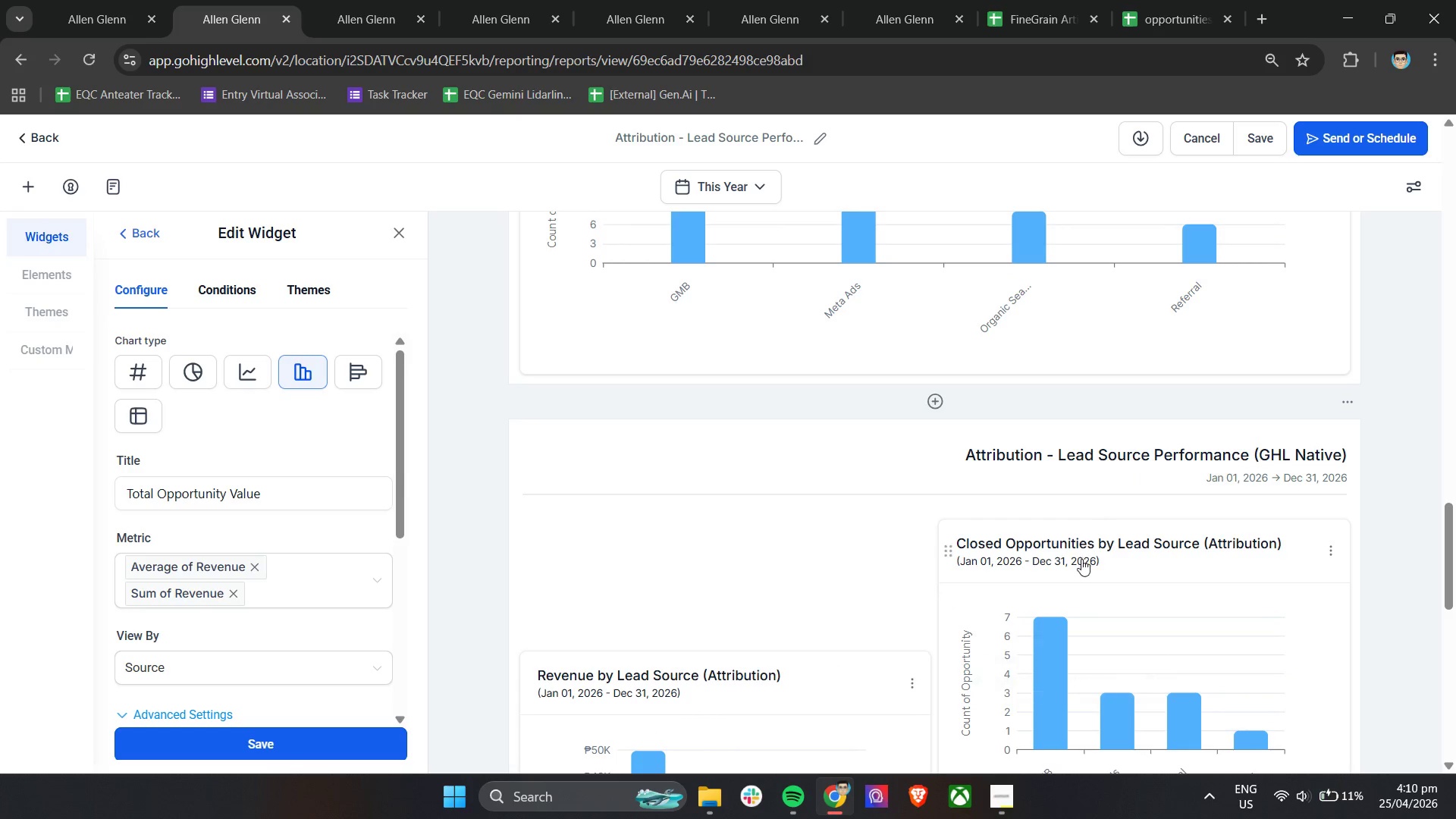 
left_click_drag(start_coordinate=[1083, 544], to_coordinate=[1120, 472])
 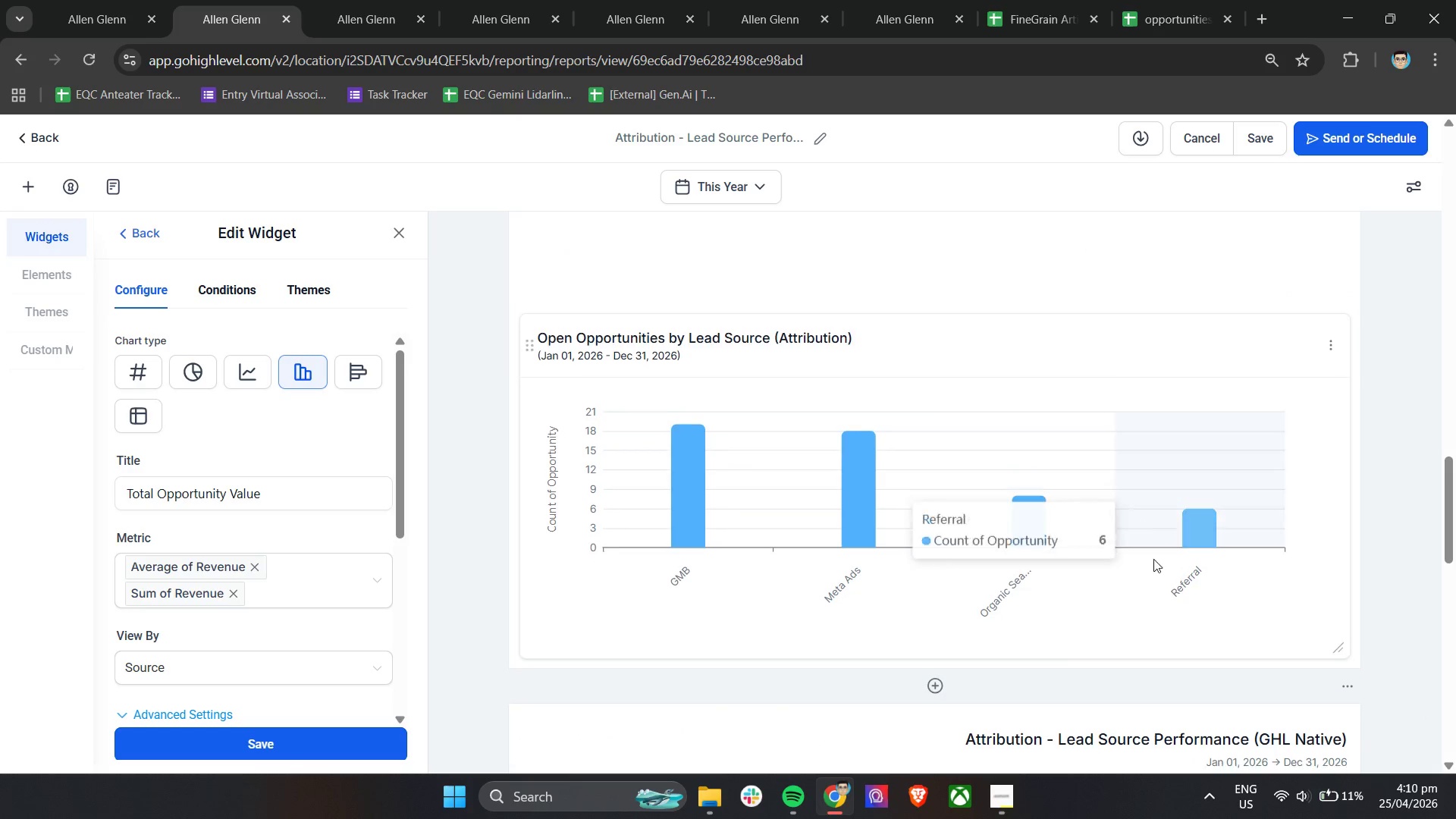 
scroll: coordinate [1152, 308], scroll_direction: up, amount: 11.0
 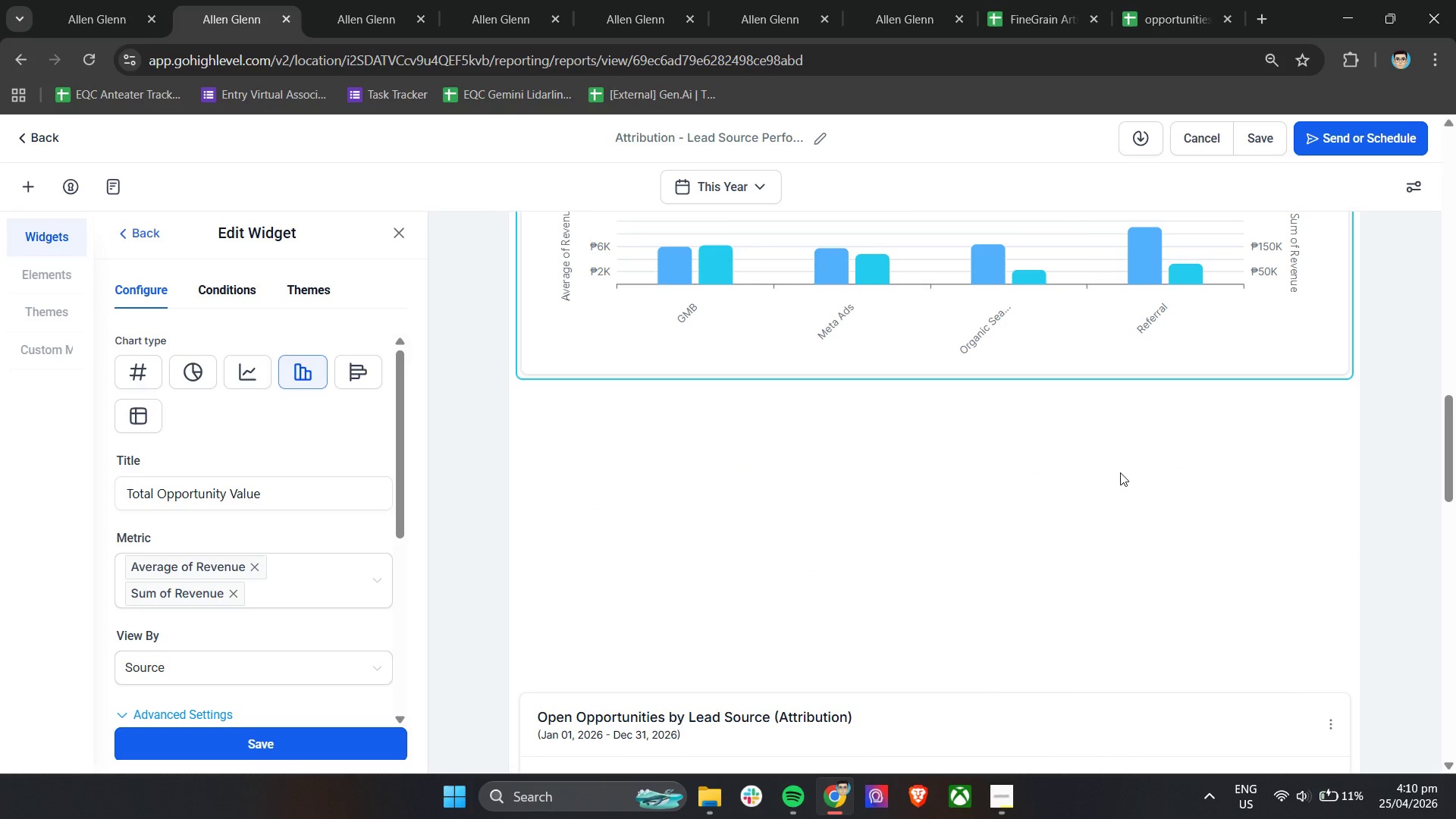 
scroll: coordinate [1221, 629], scroll_direction: down, amount: 8.0
 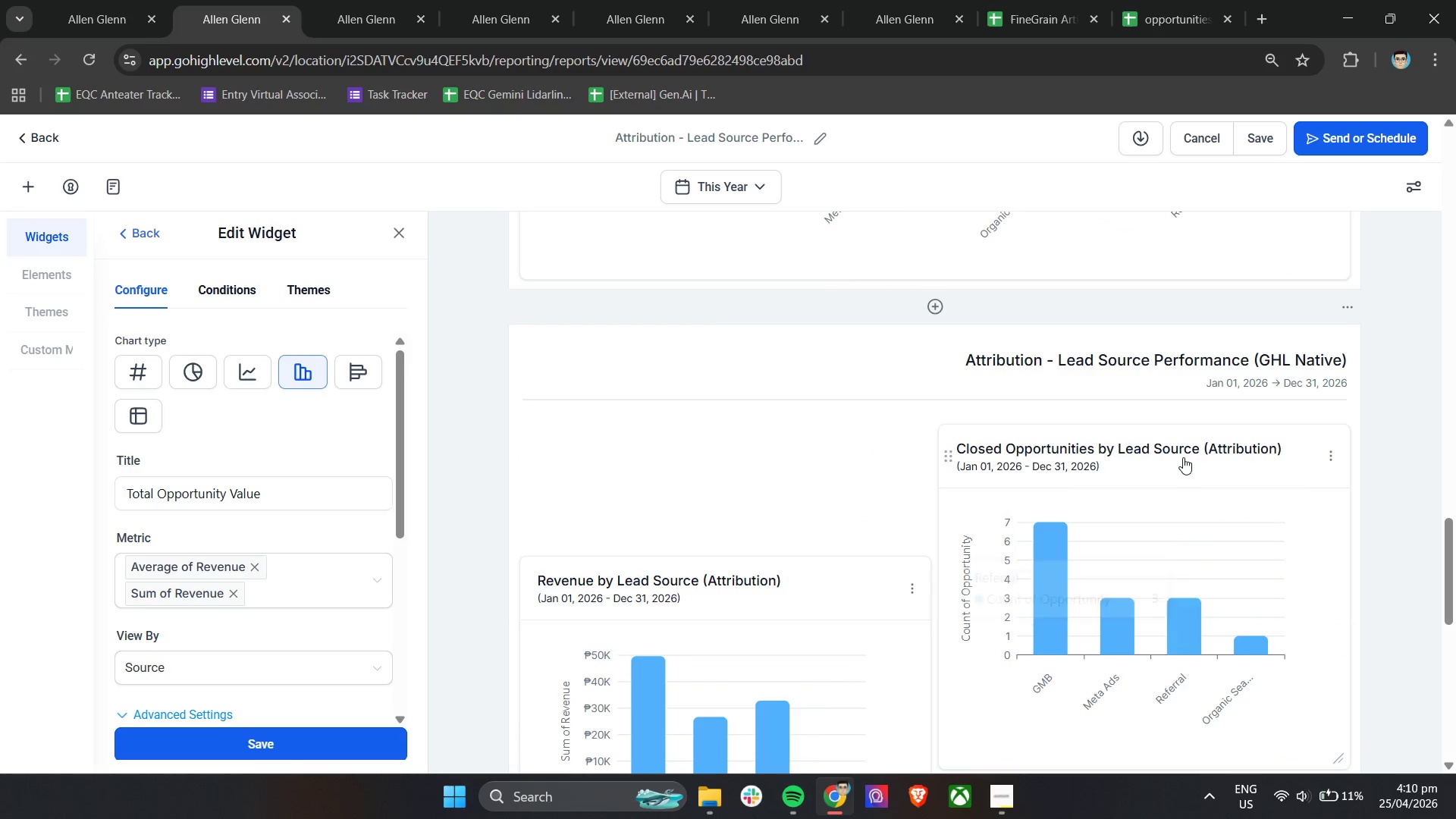 
left_click_drag(start_coordinate=[1184, 455], to_coordinate=[1258, 418])
 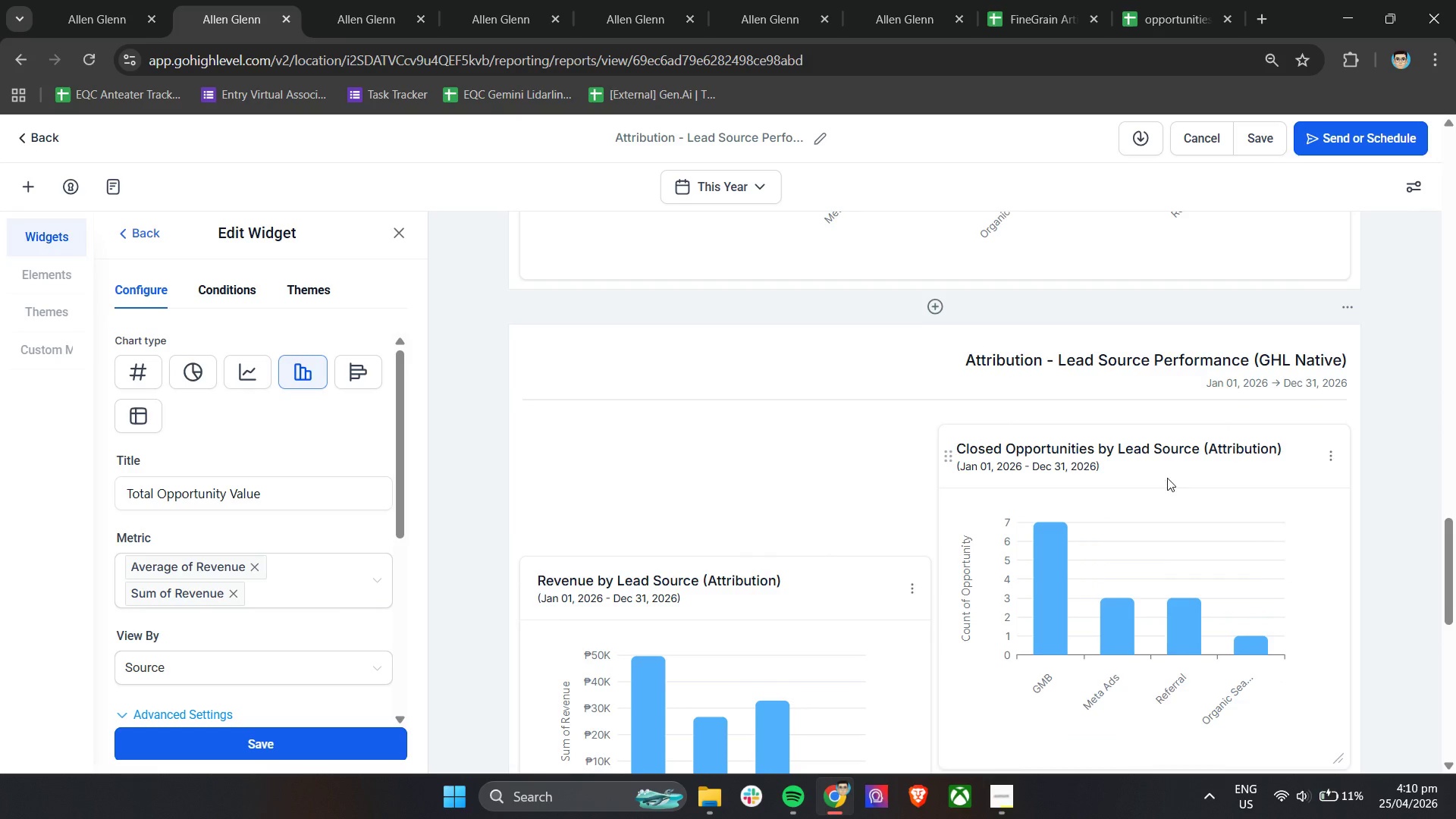 
scroll: coordinate [1167, 478], scroll_direction: up, amount: 5.0
 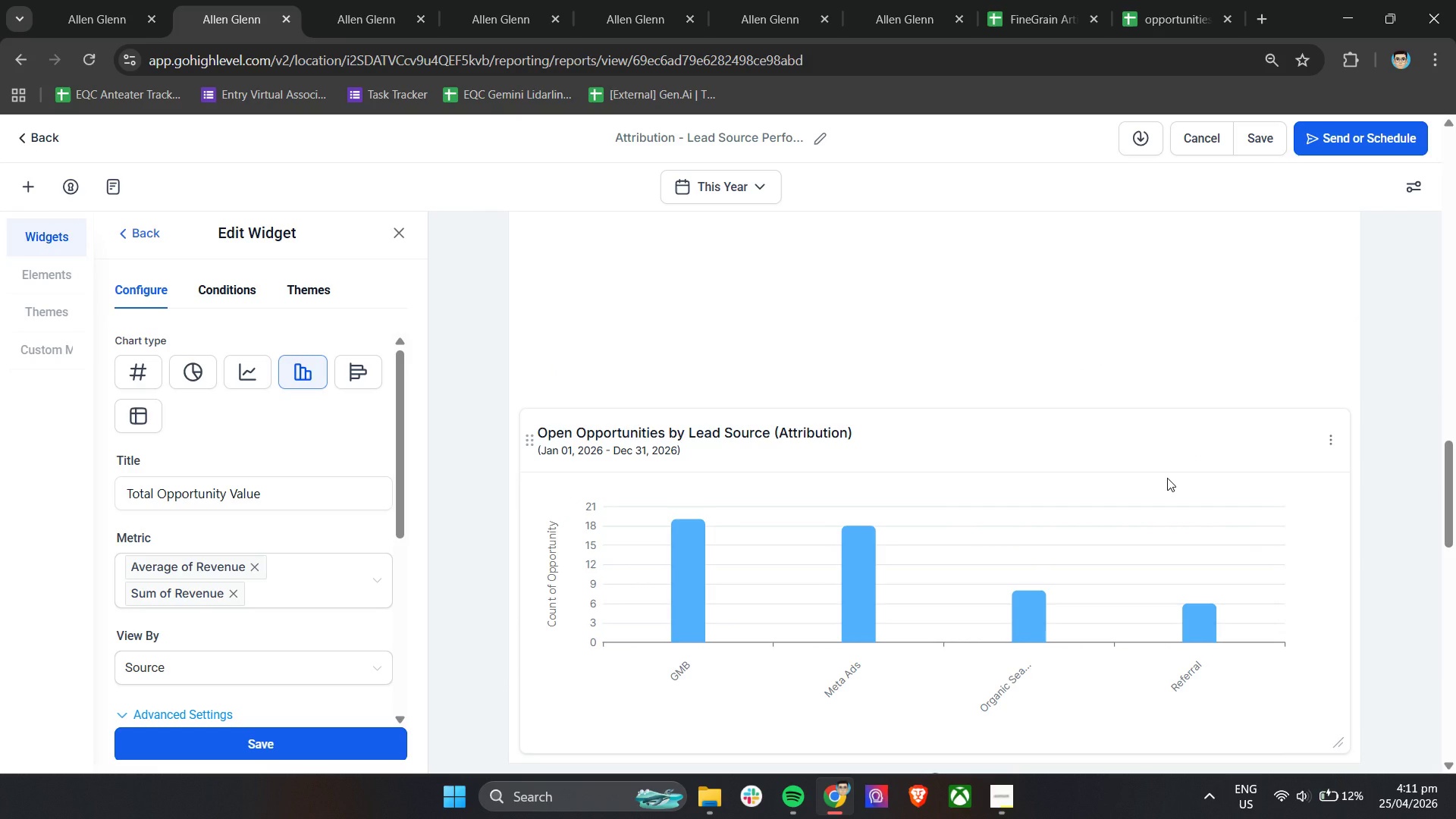 
wait(5.97)
 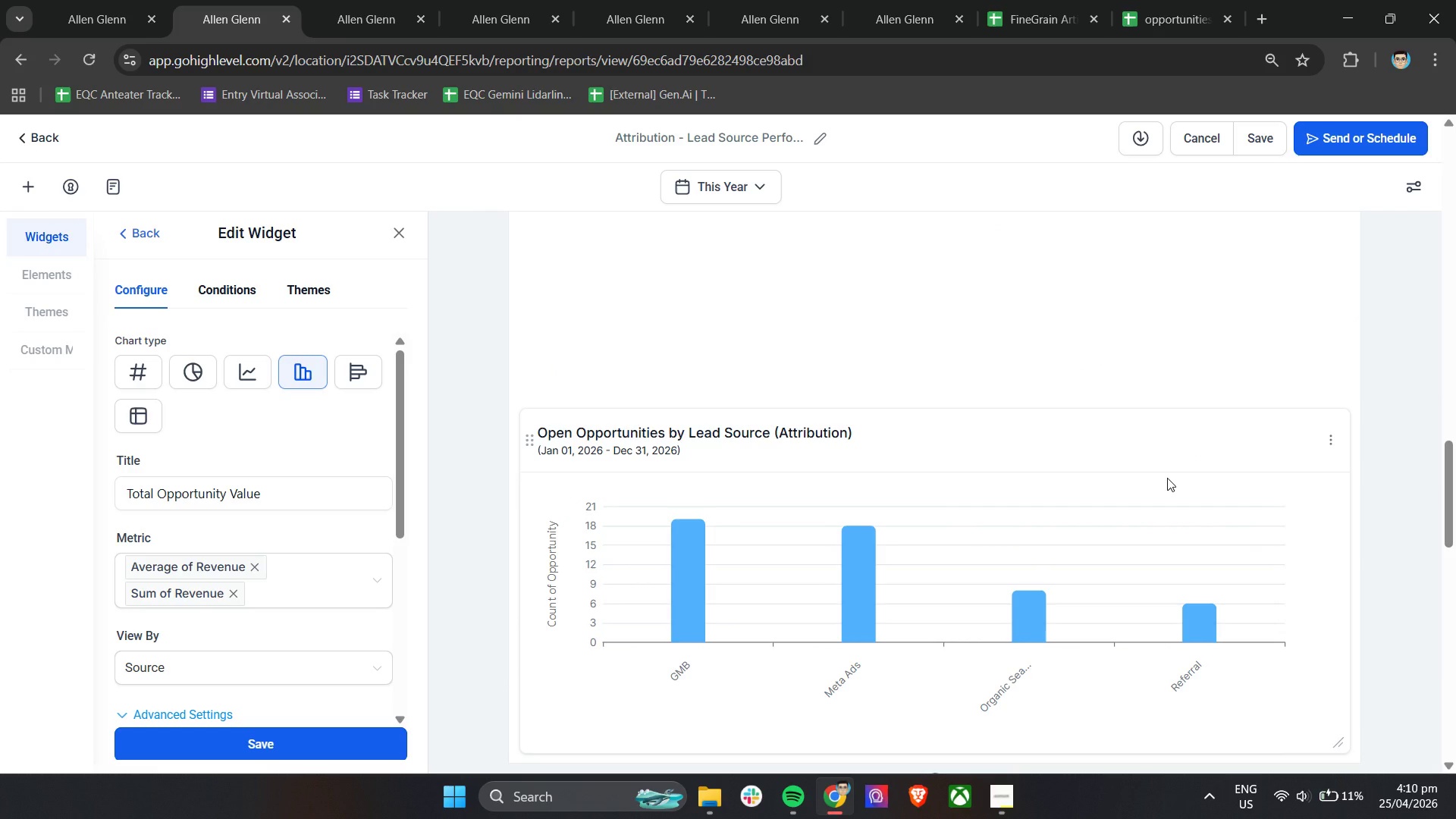 
scroll: coordinate [655, 473], scroll_direction: up, amount: 11.0
 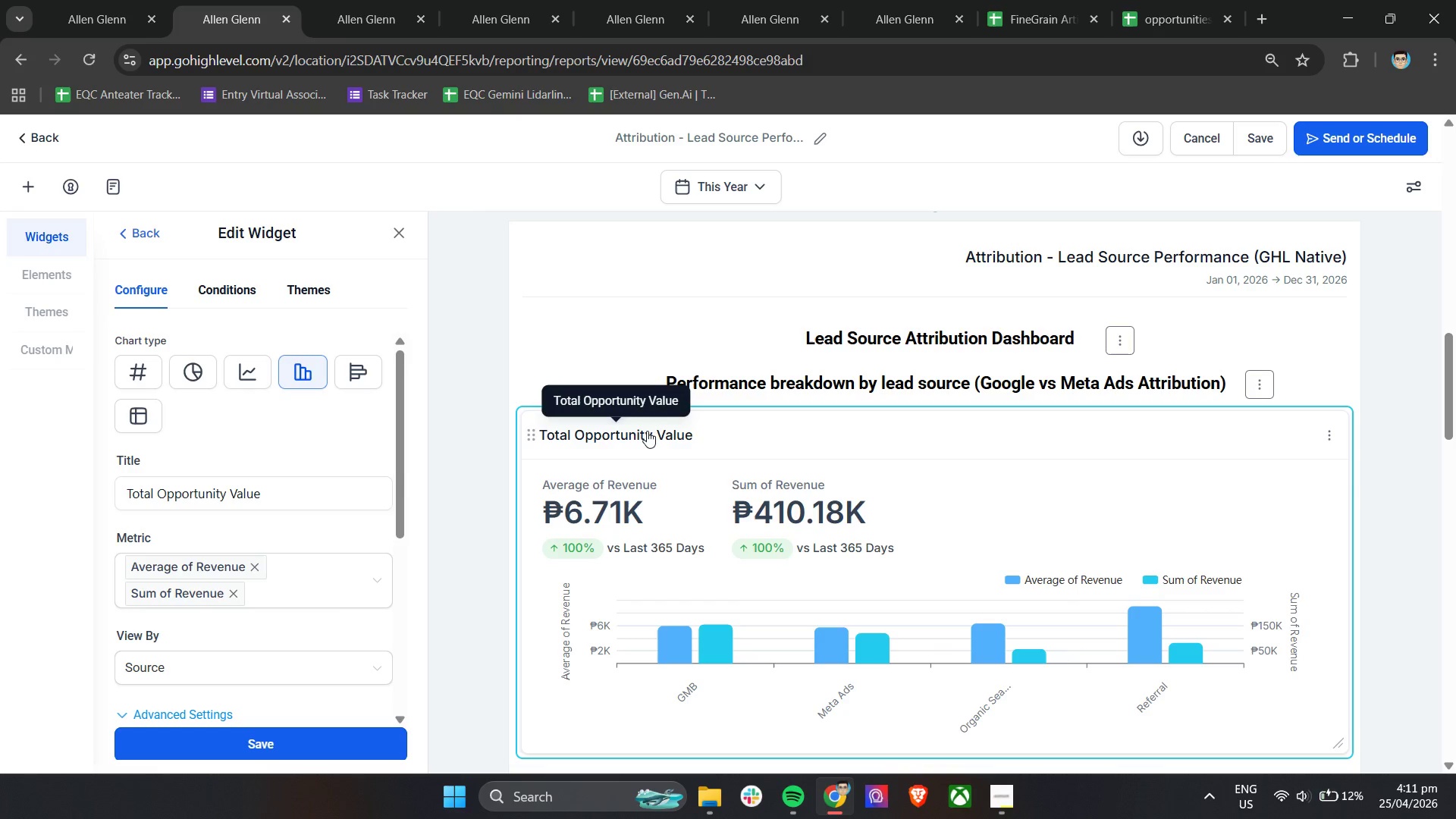 
left_click([647, 431])
 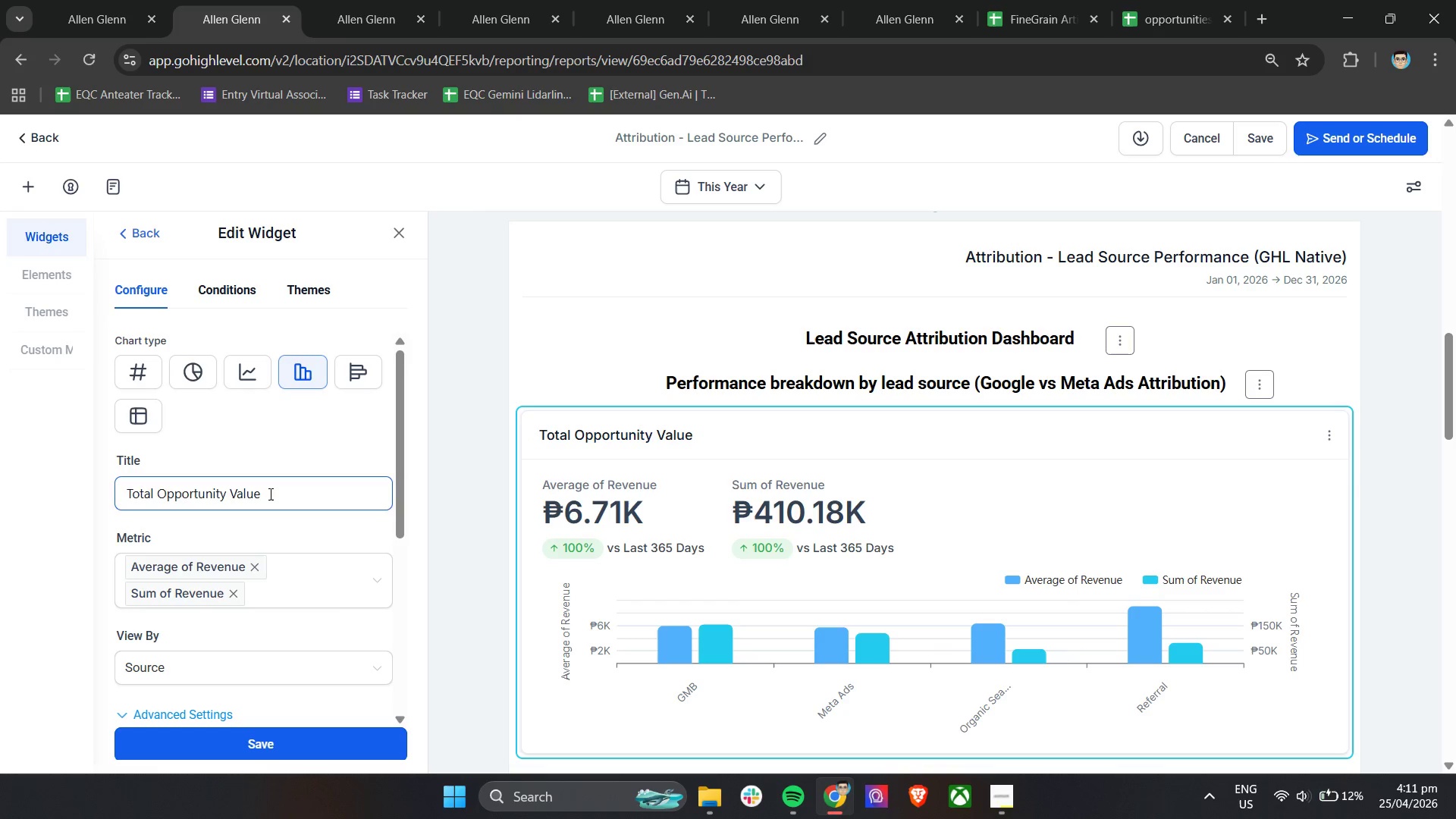 
double_click([269, 494])
 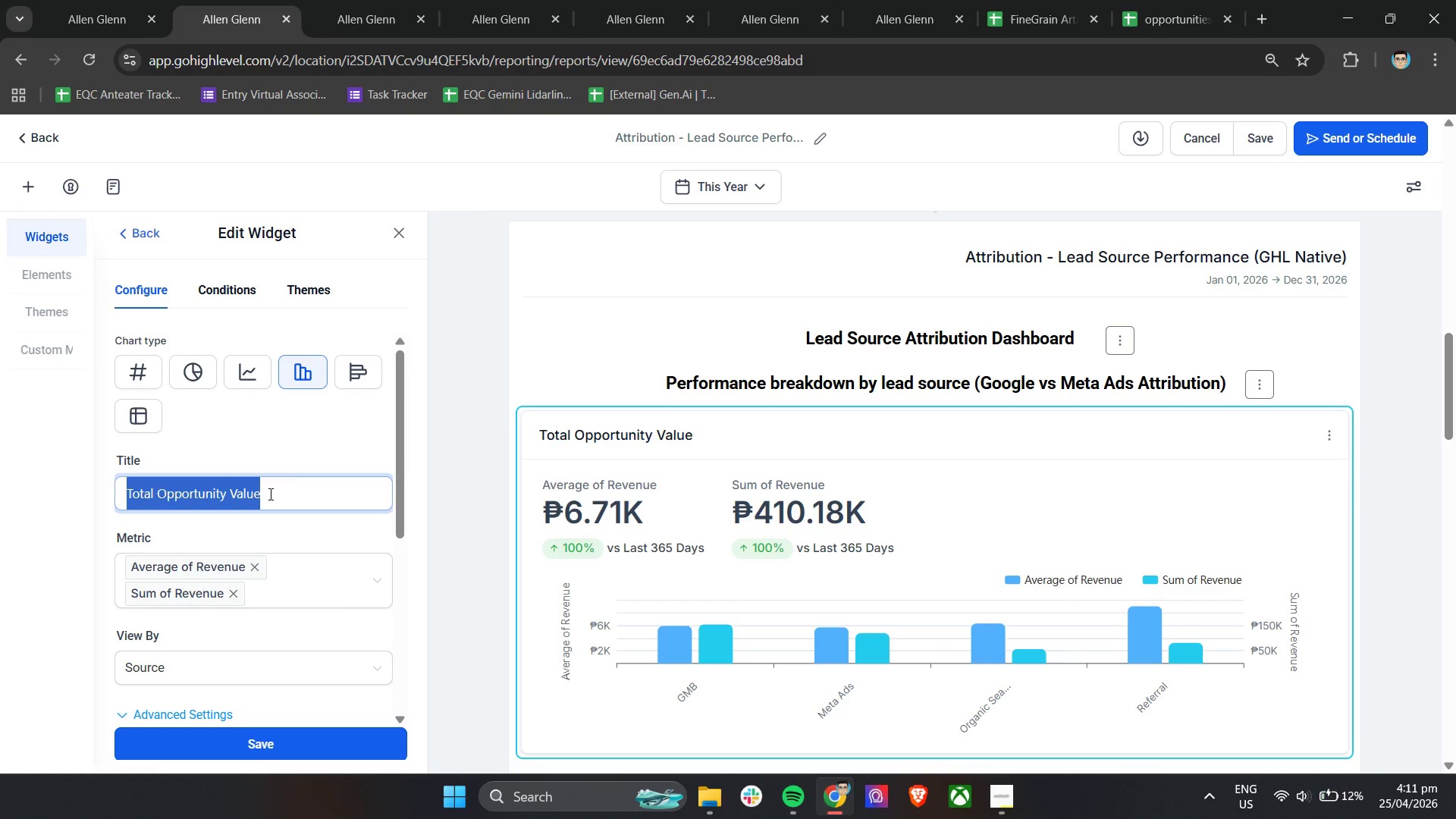 
triple_click([269, 494])
 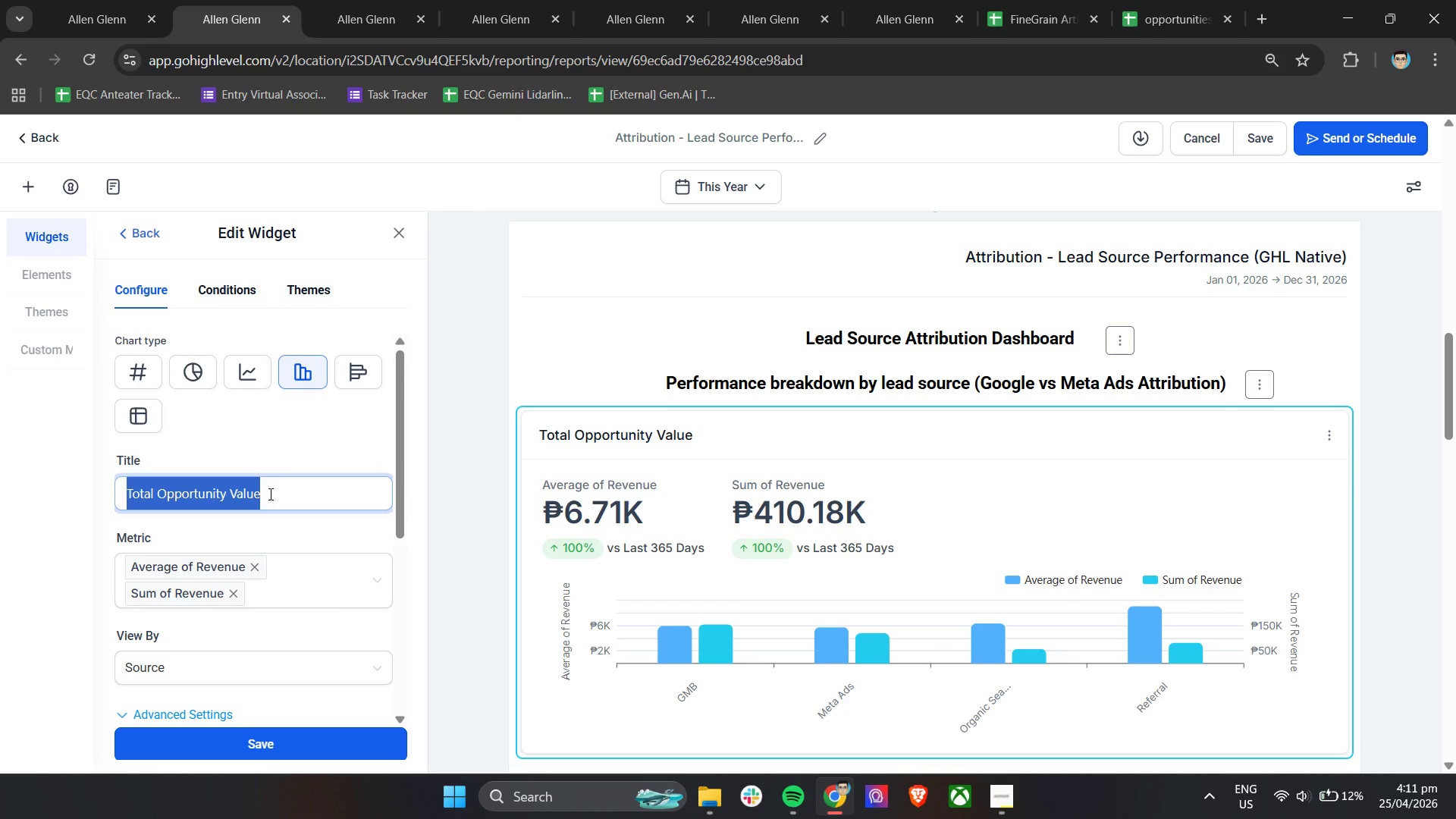 
wait(7.03)
 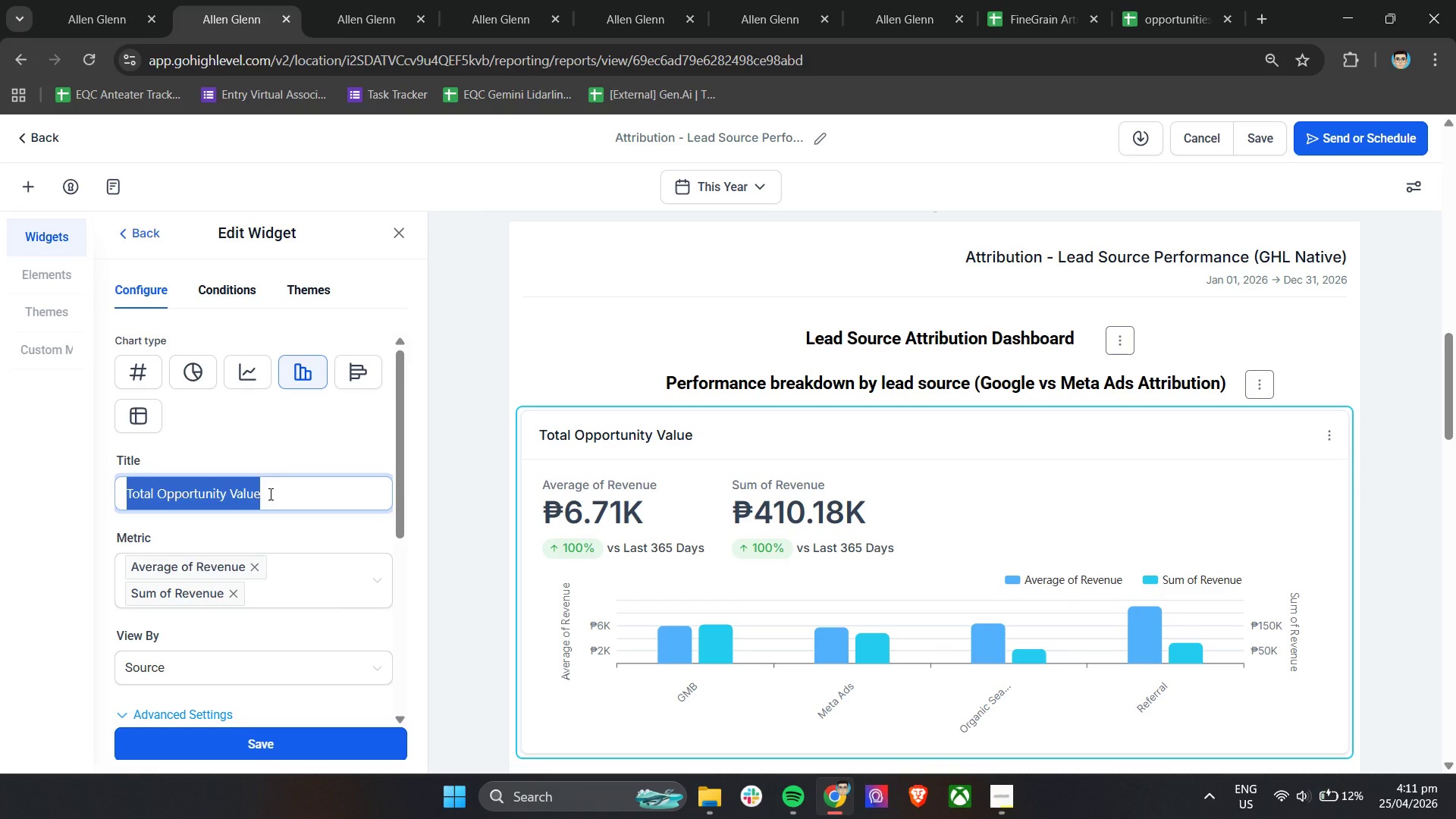 
type(Total Gene)
key(Backspace)
key(Backspace)
key(Backspace)
key(Backspace)
key(Backspace)
type( Reveni)
key(Backspace)
type(ue Generated)
 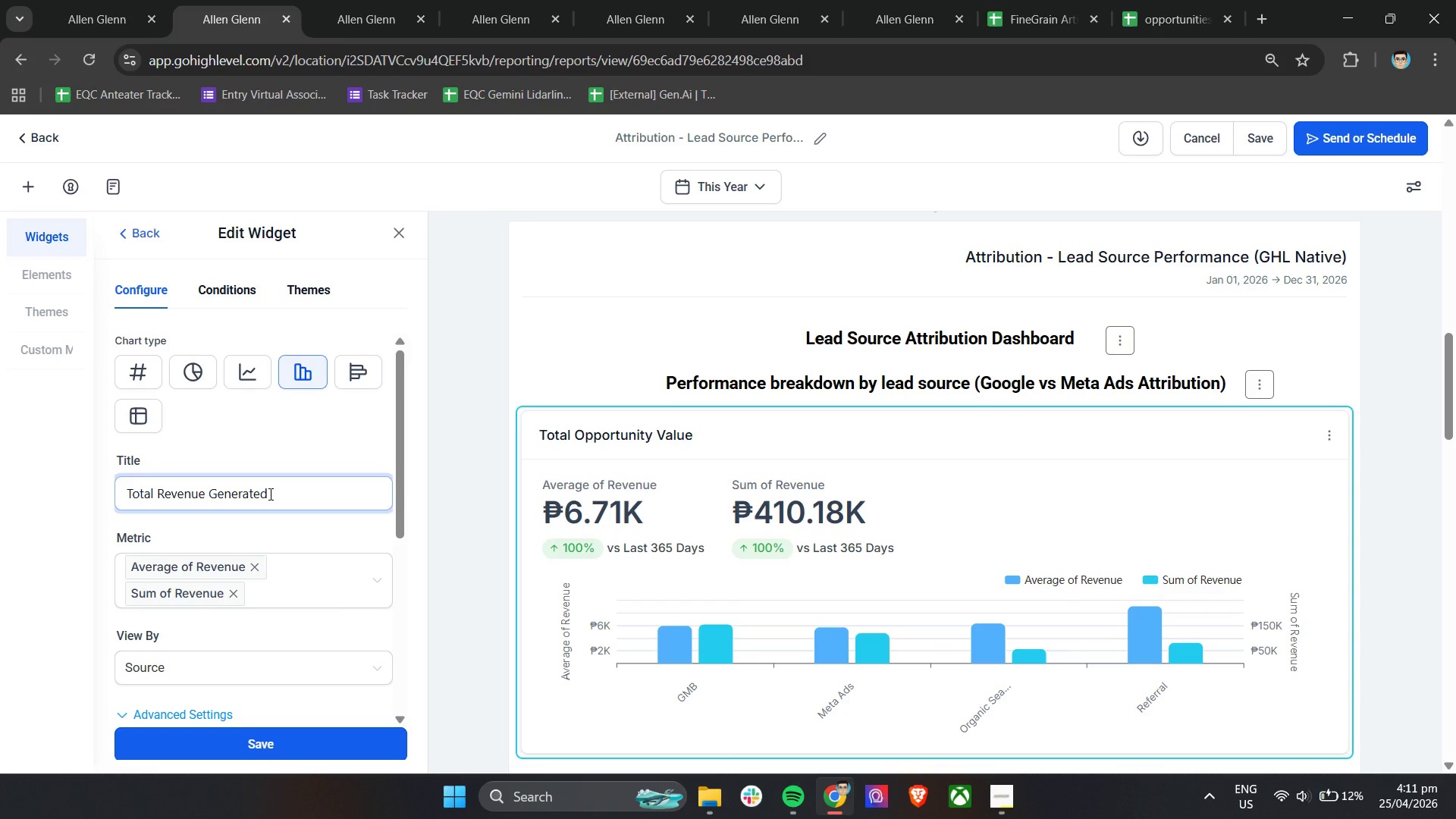 
scroll: coordinate [253, 570], scroll_direction: down, amount: 3.0
 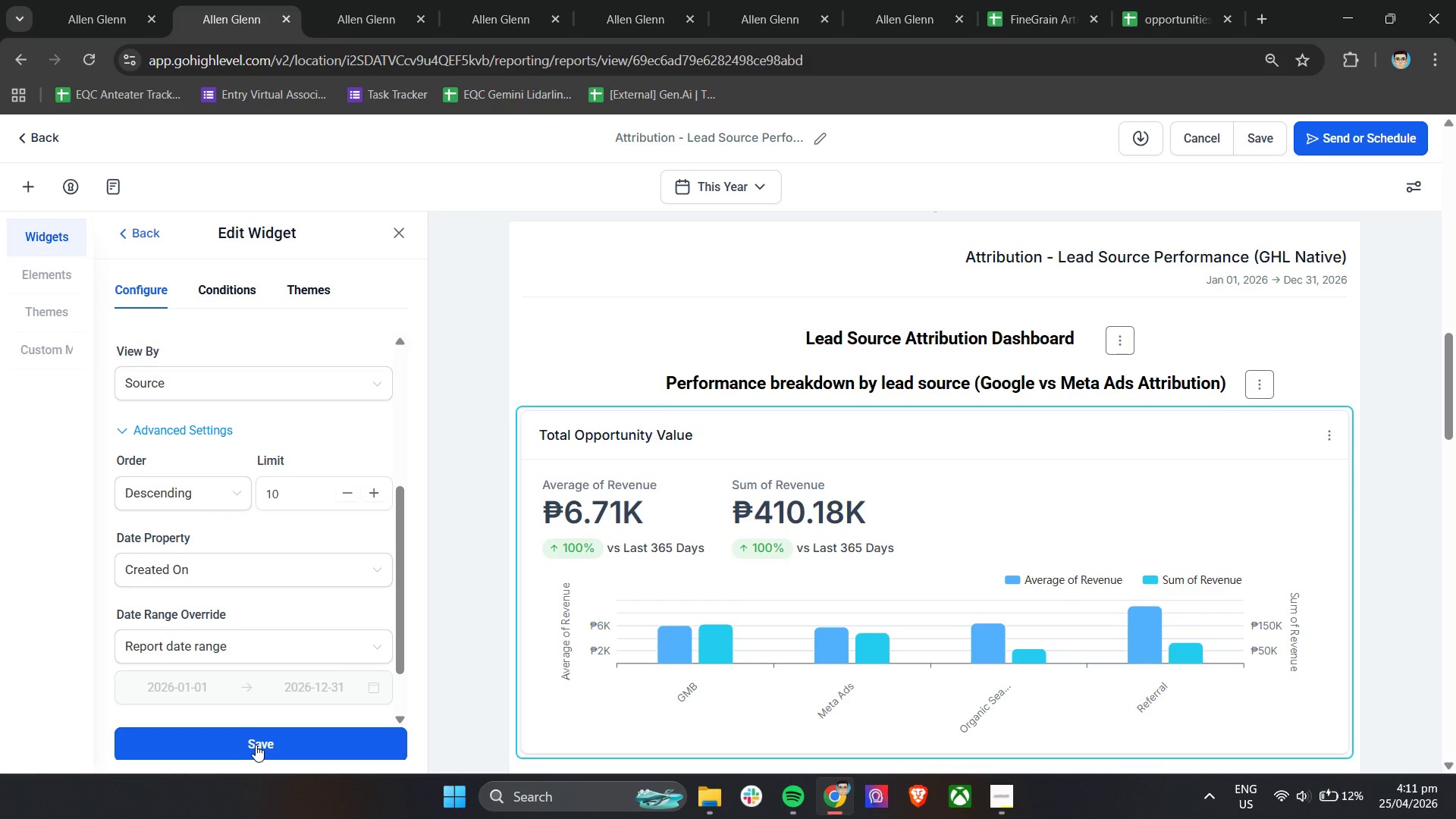 
left_click([256, 745])
 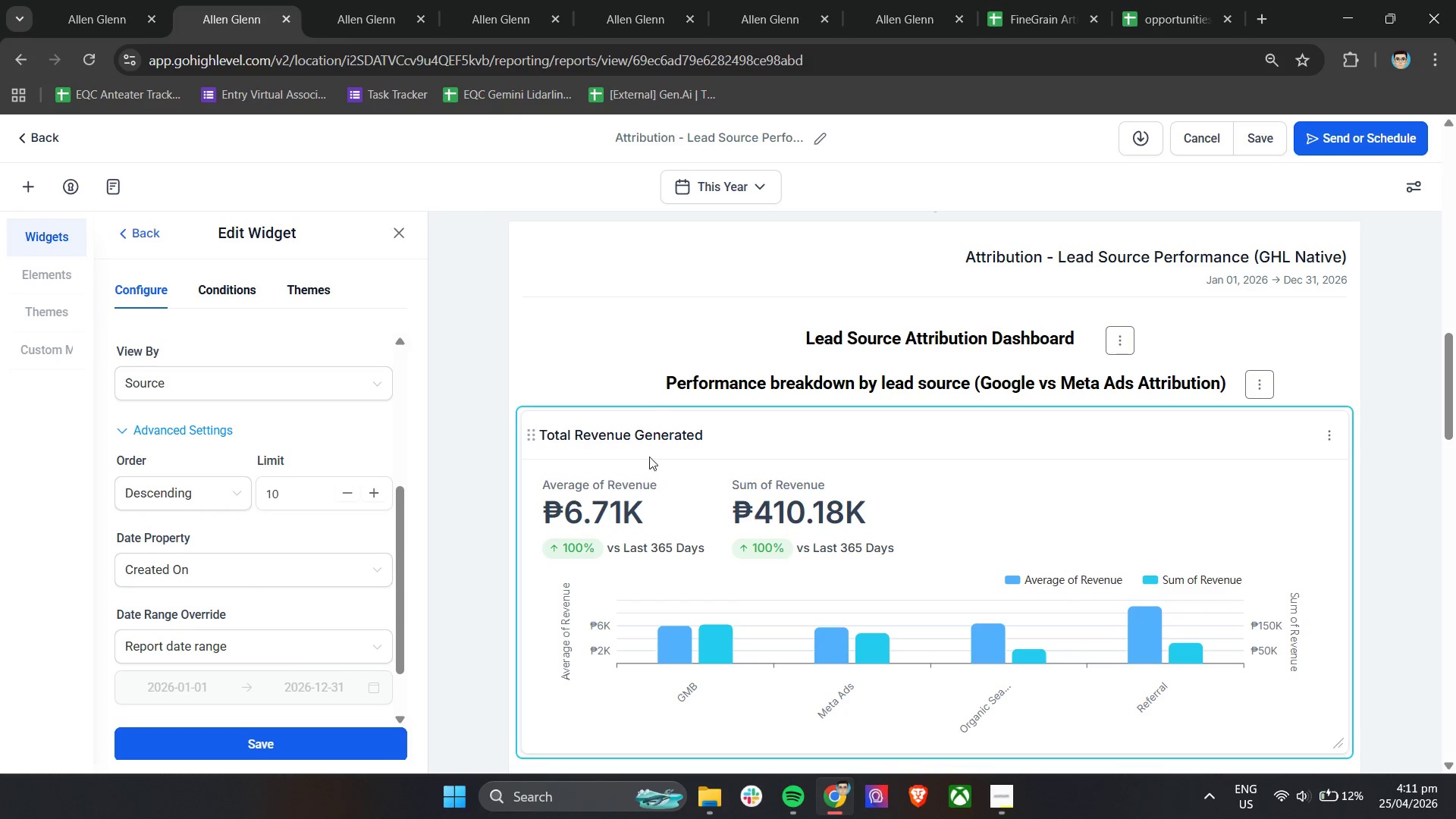 
left_click([616, 356])
 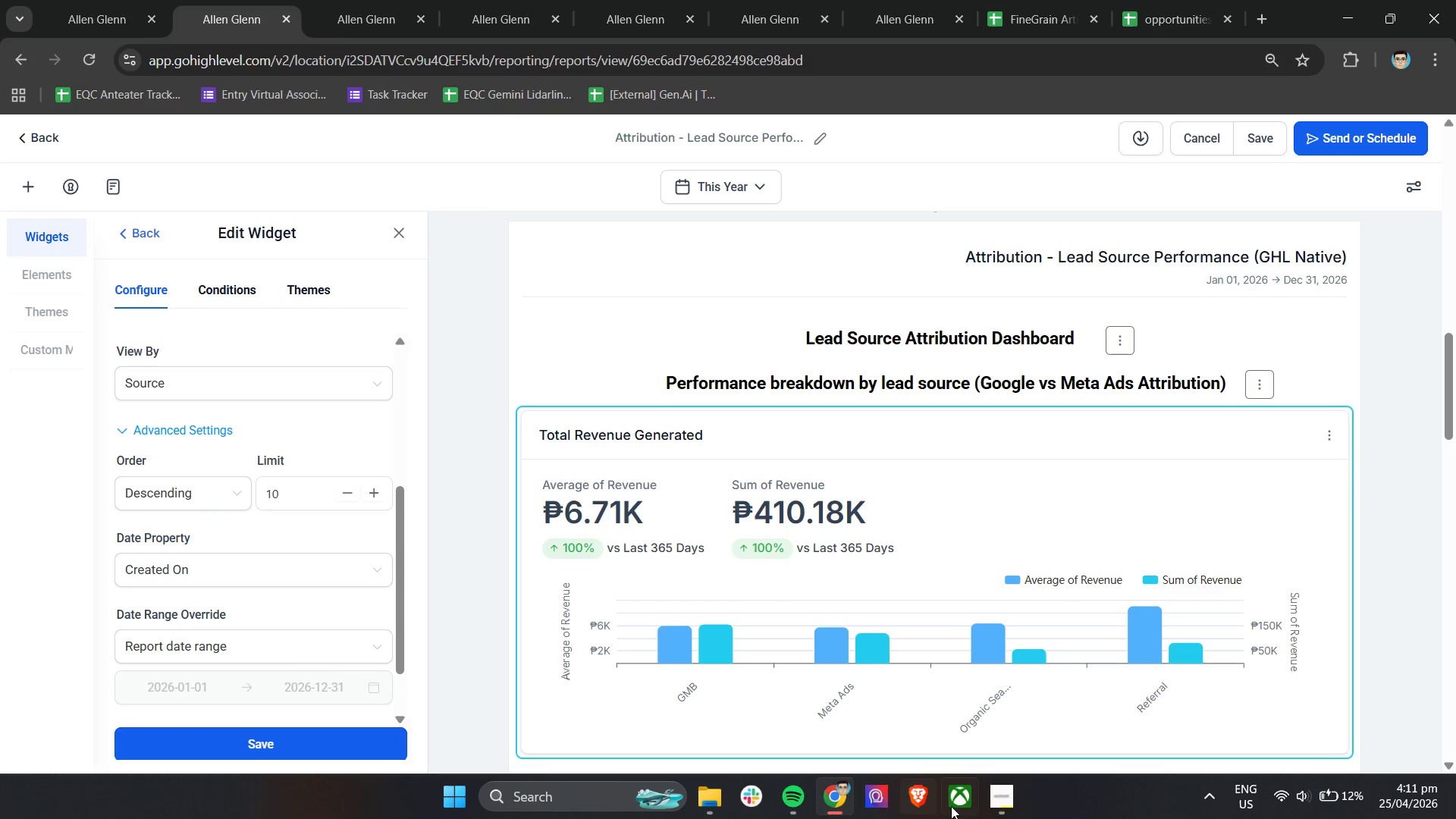 
left_click([1006, 798])